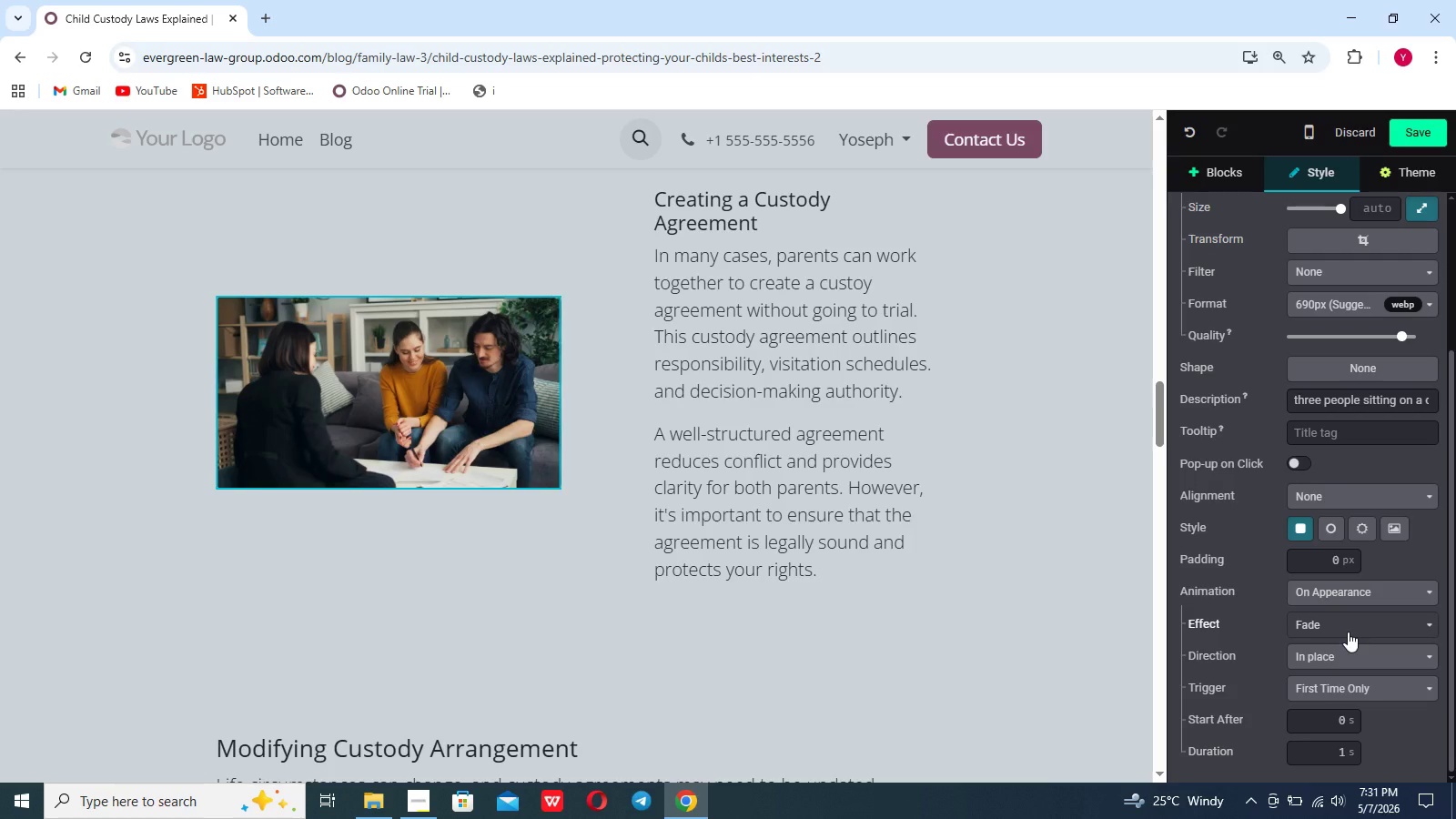 
left_click([1348, 632])
 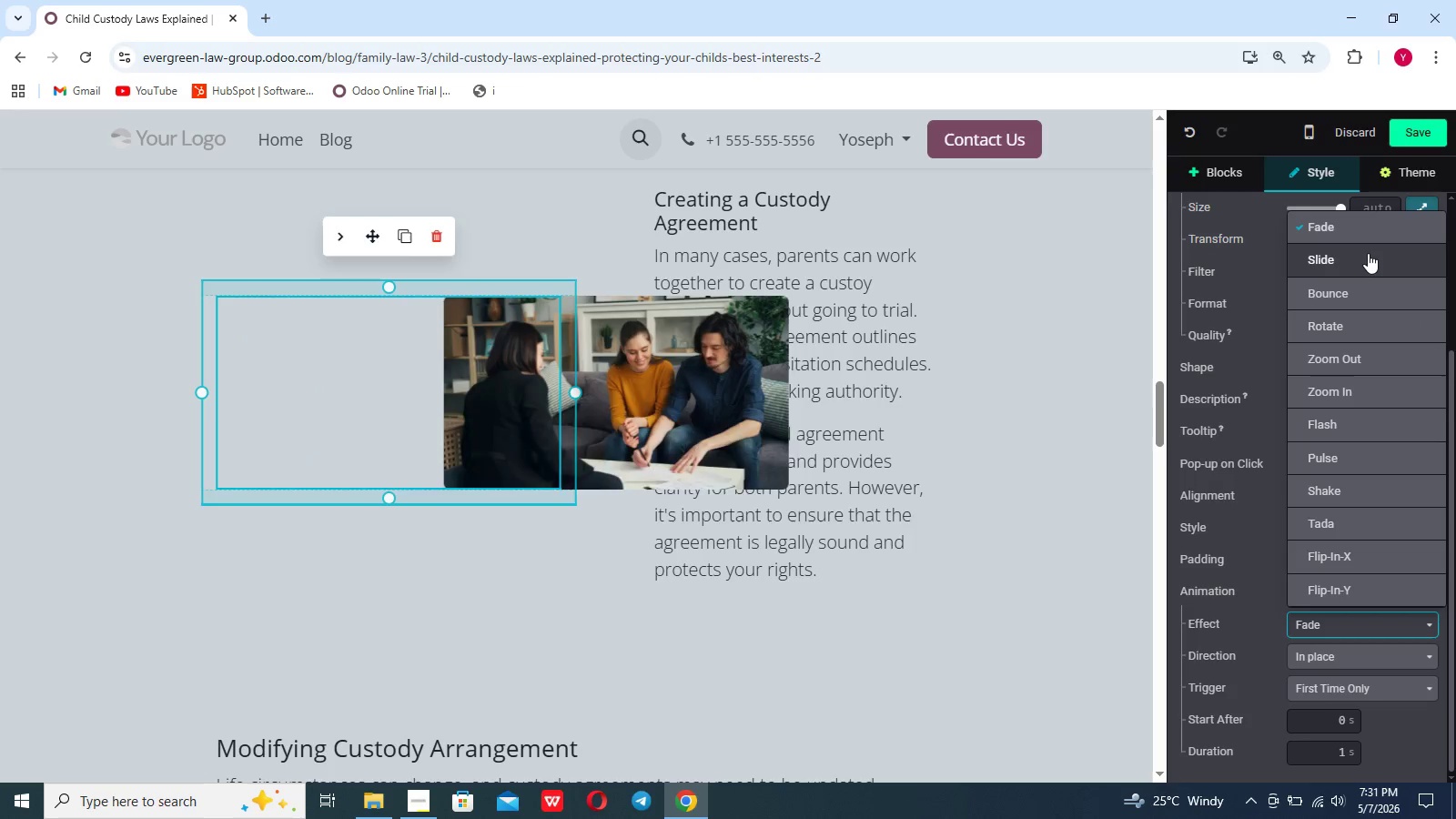 
left_click([1368, 253])
 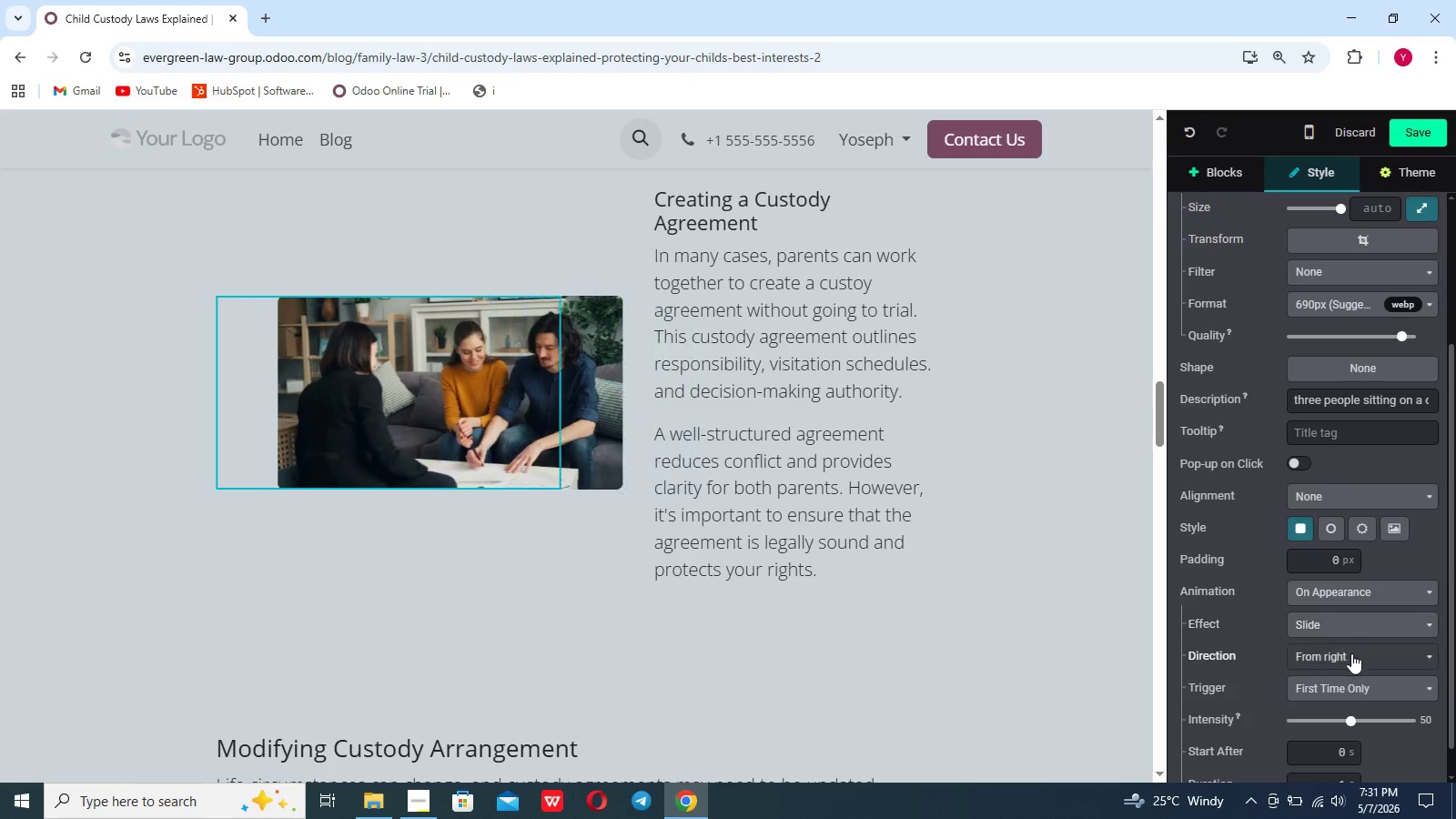 
left_click([1351, 654])
 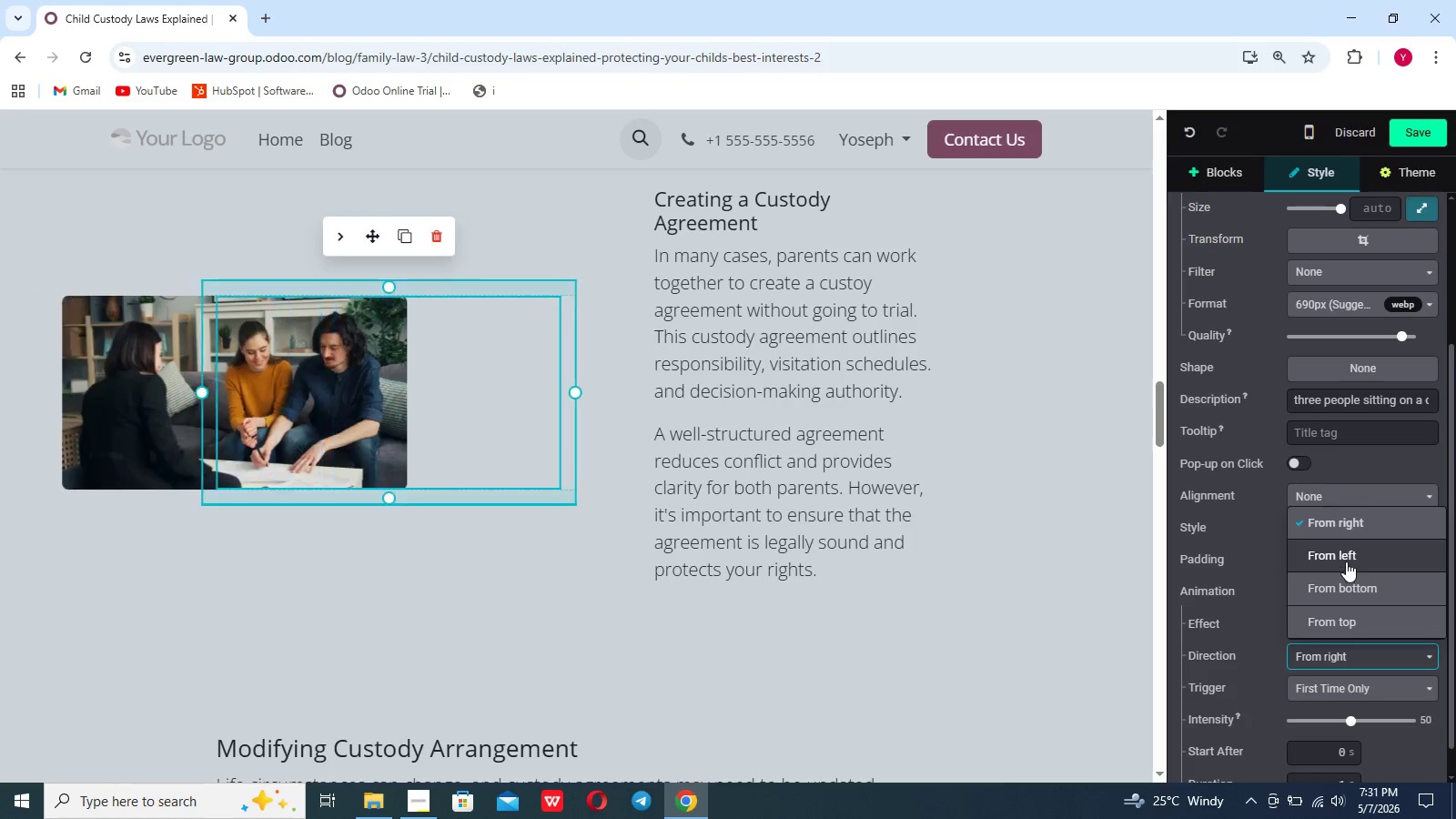 
left_click([1346, 561])
 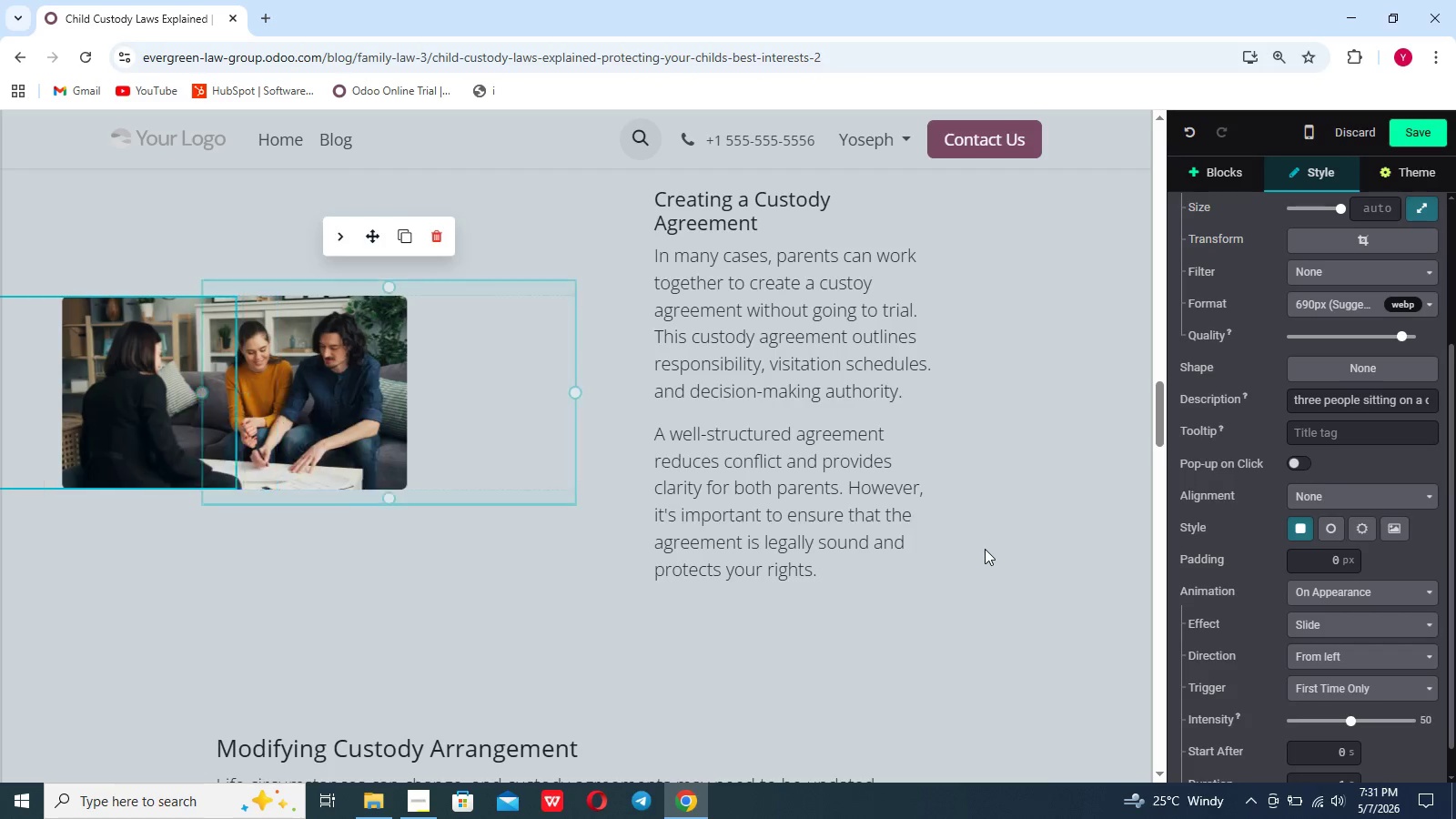 
scroll: coordinate [985, 549], scroll_direction: up, amount: 76.0
 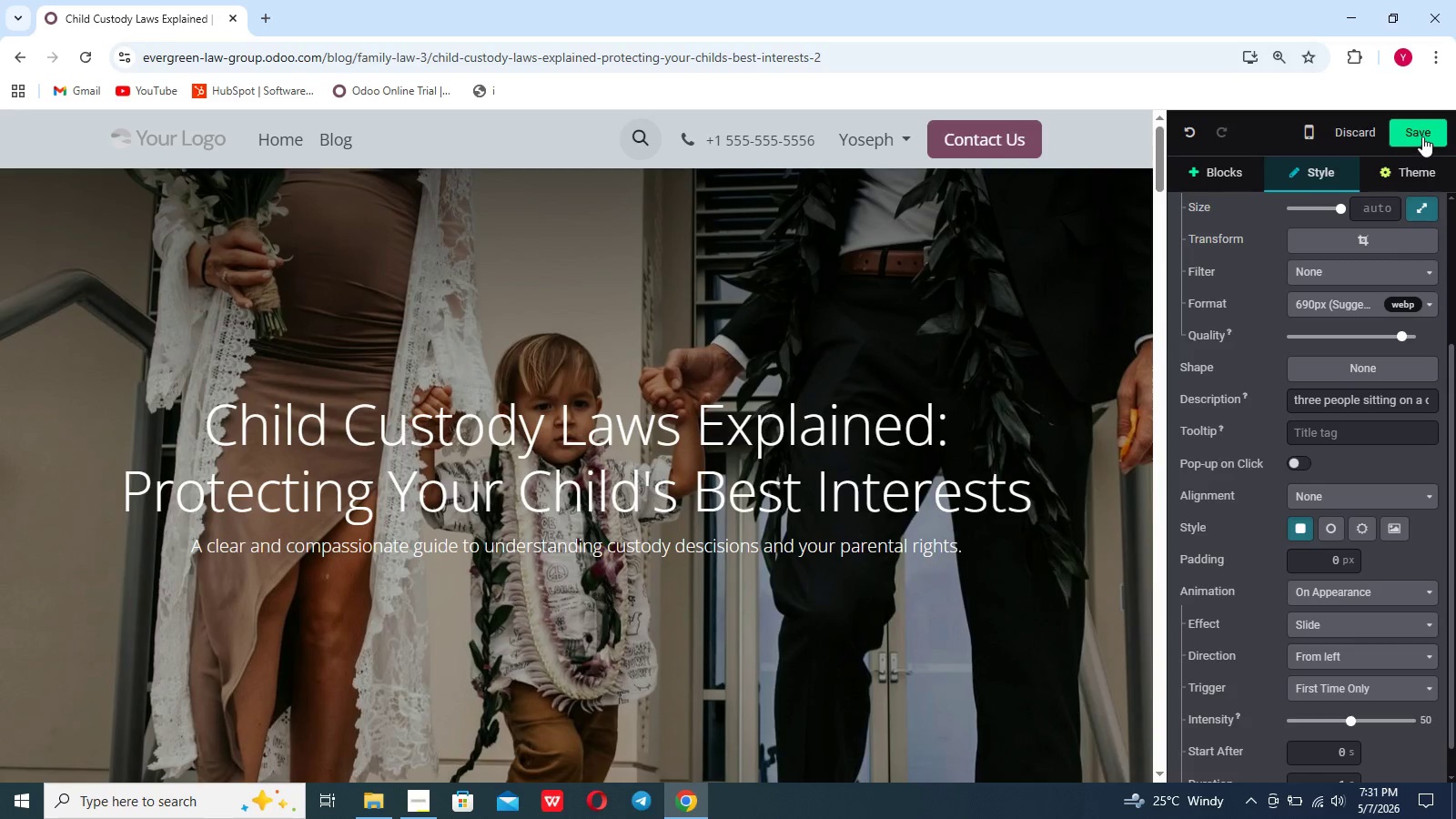 
left_click([1422, 136])
 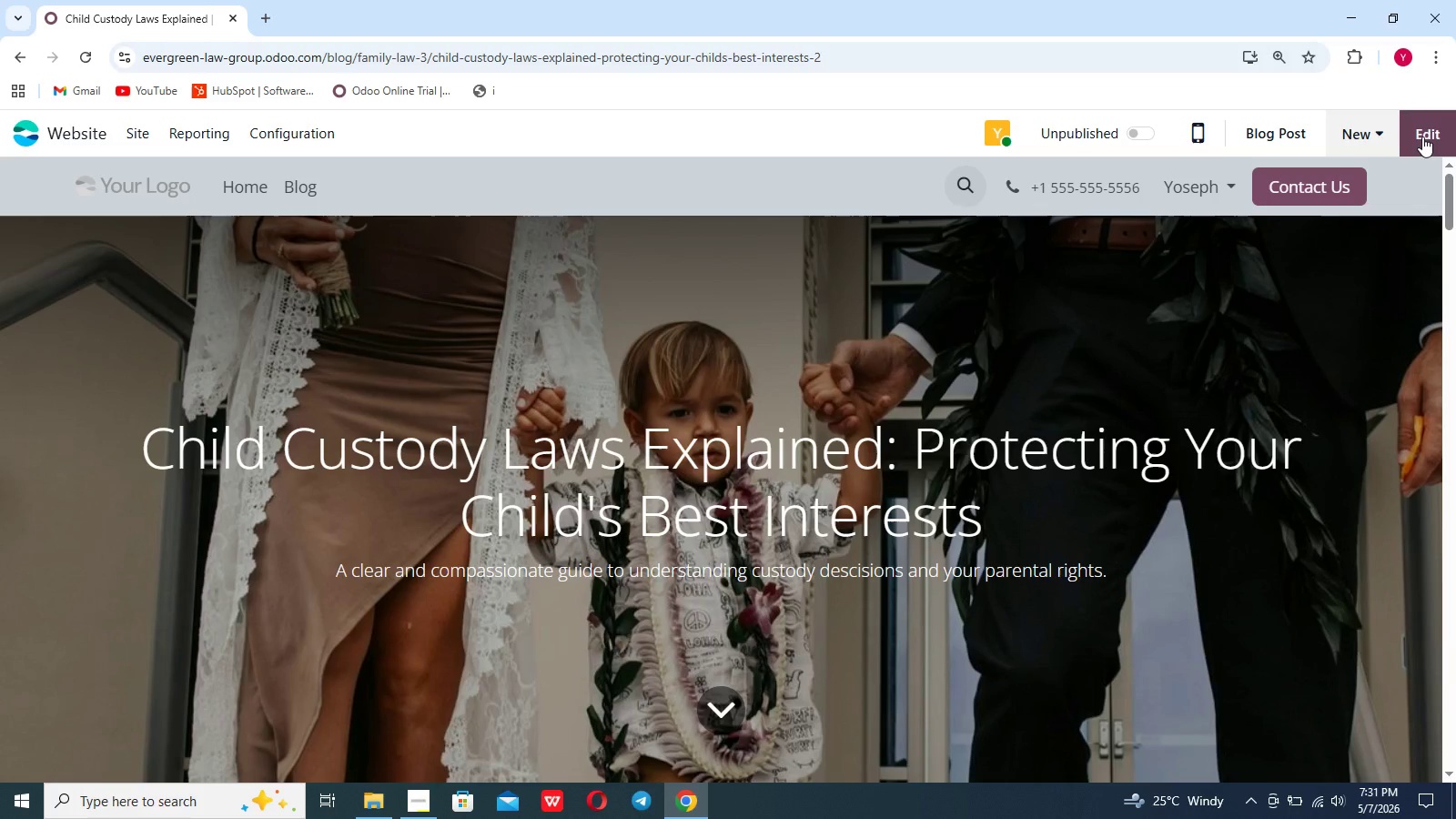 
wait(6.23)
 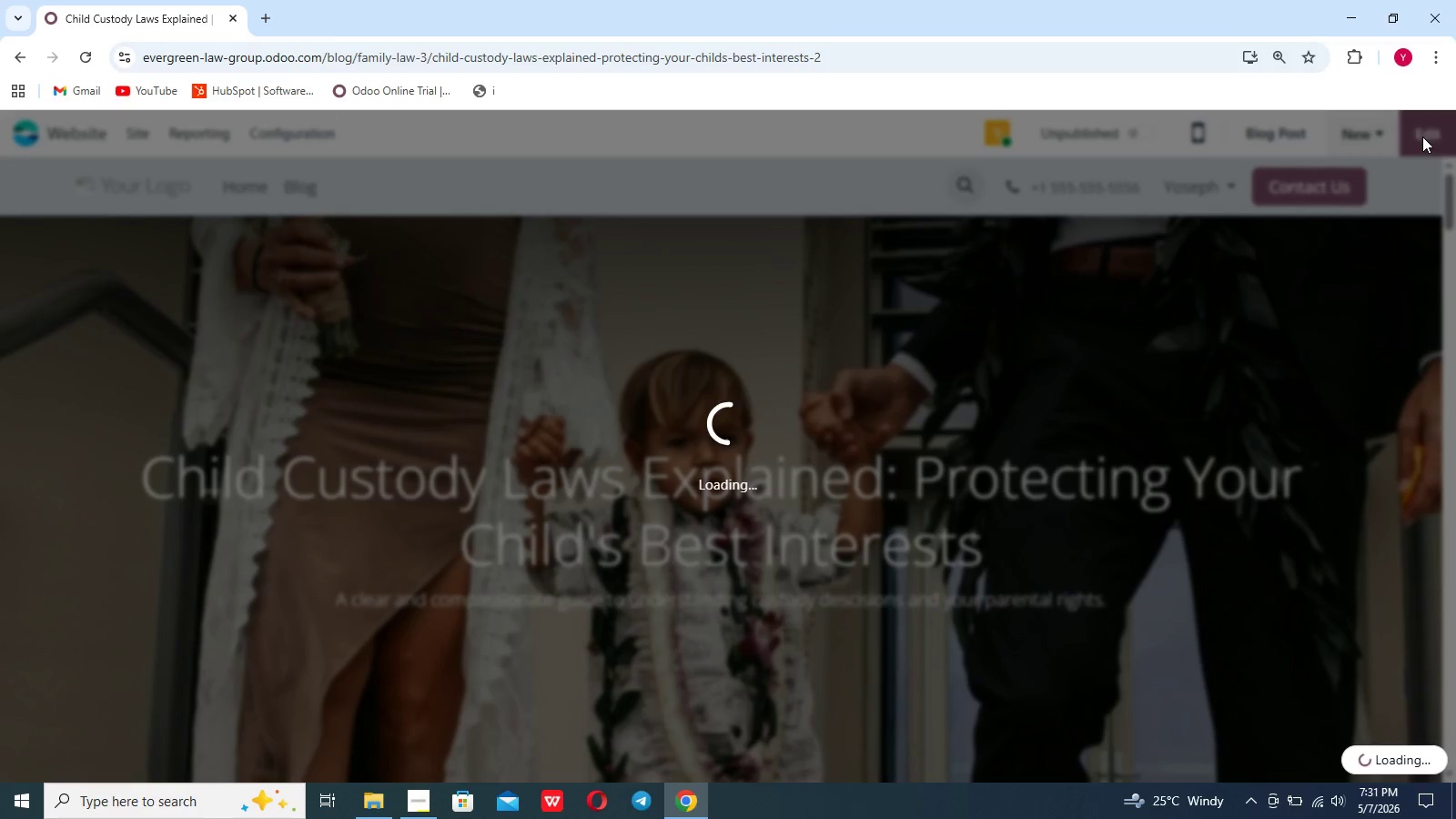 
left_click([1142, 141])
 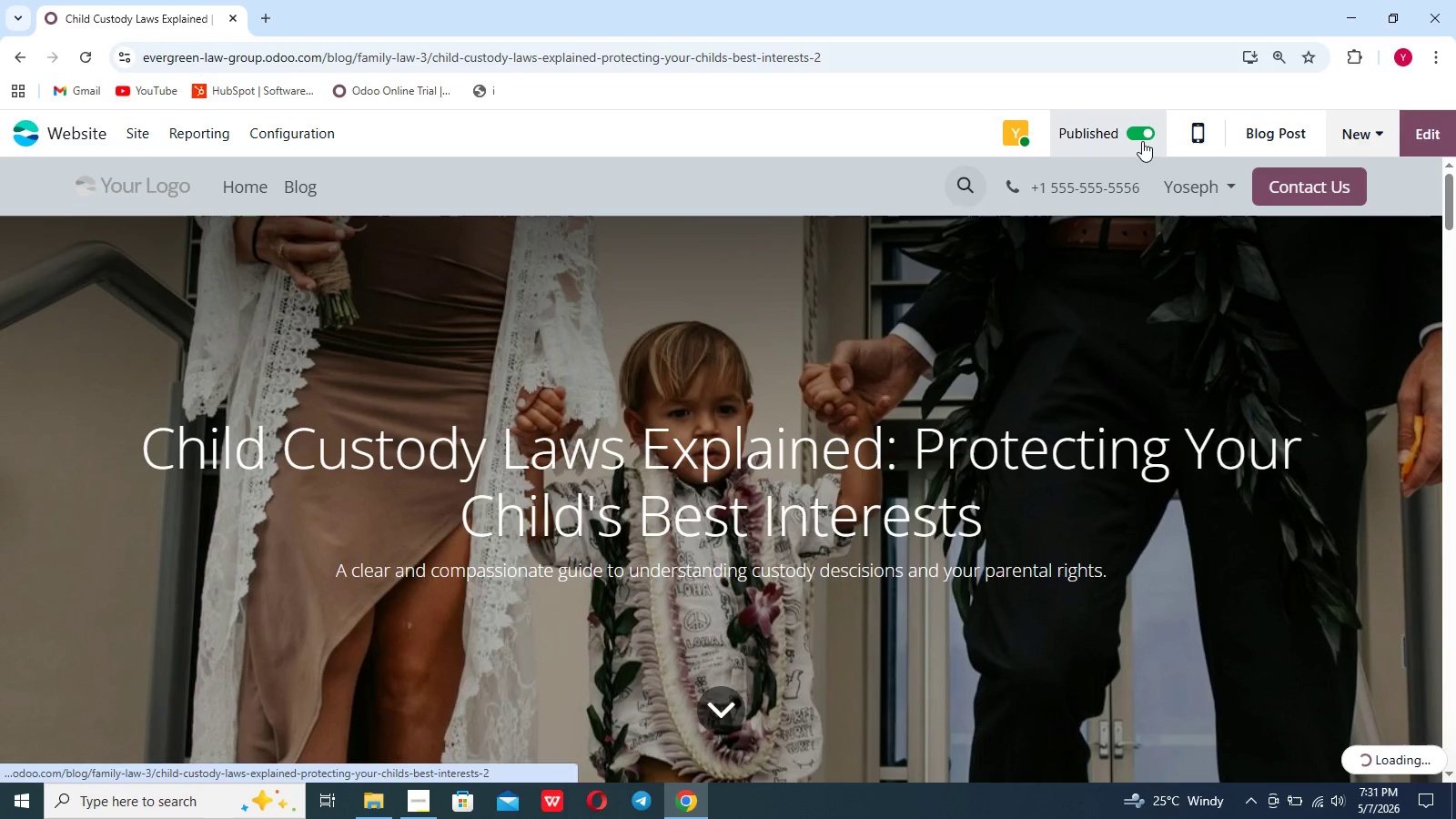 
left_click([1142, 141])
 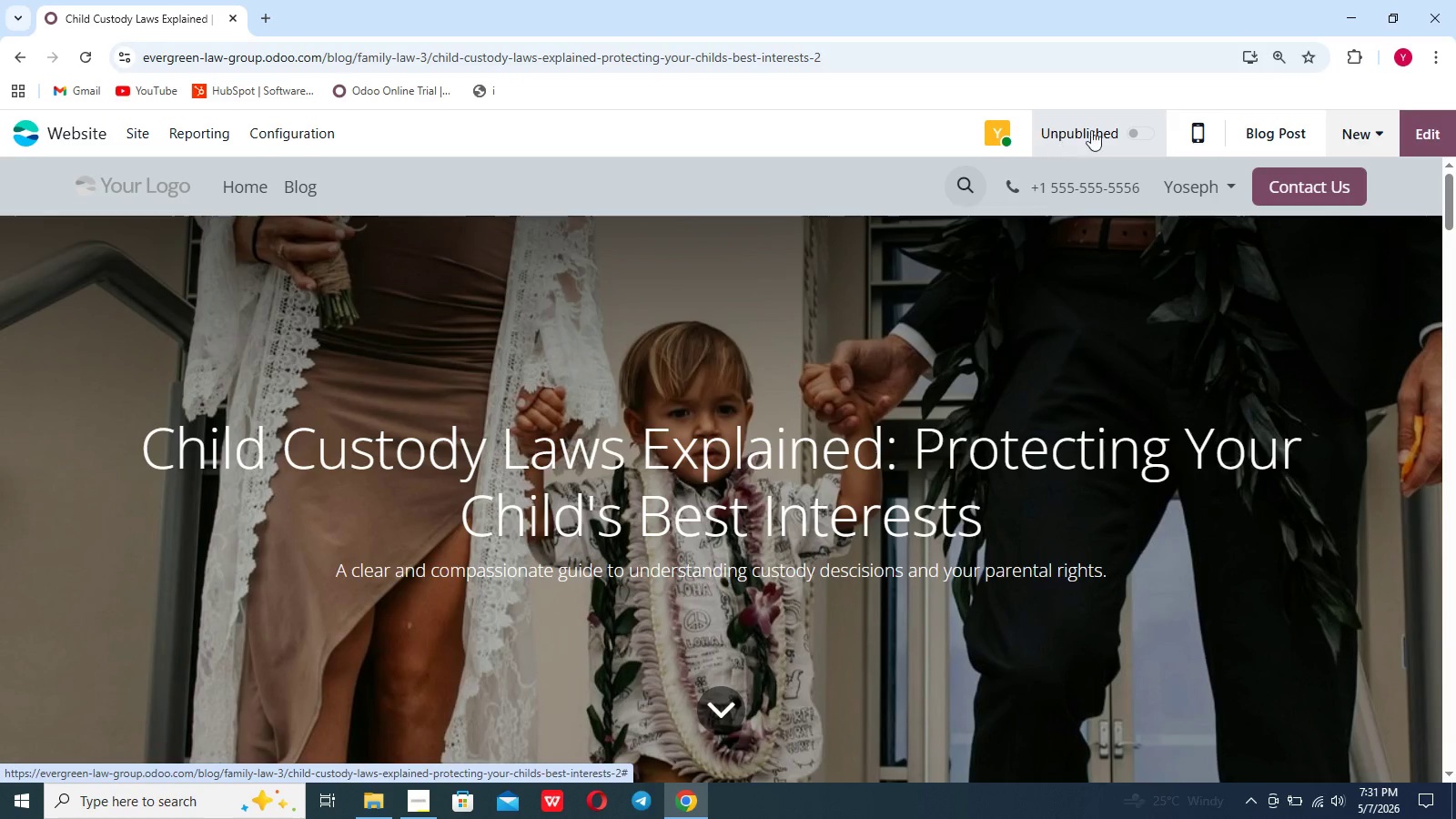 
left_click([1280, 124])
 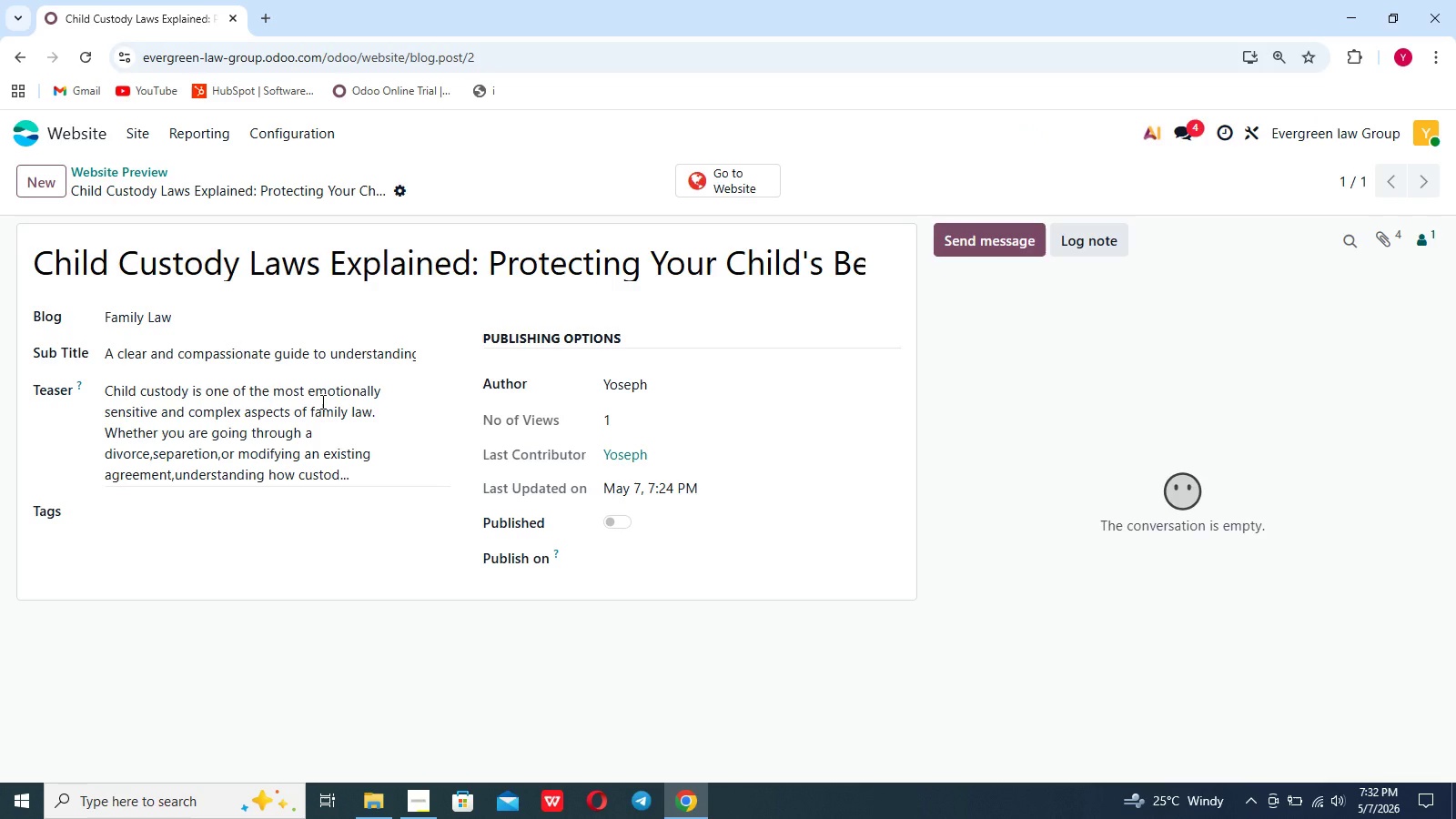 
wait(13.88)
 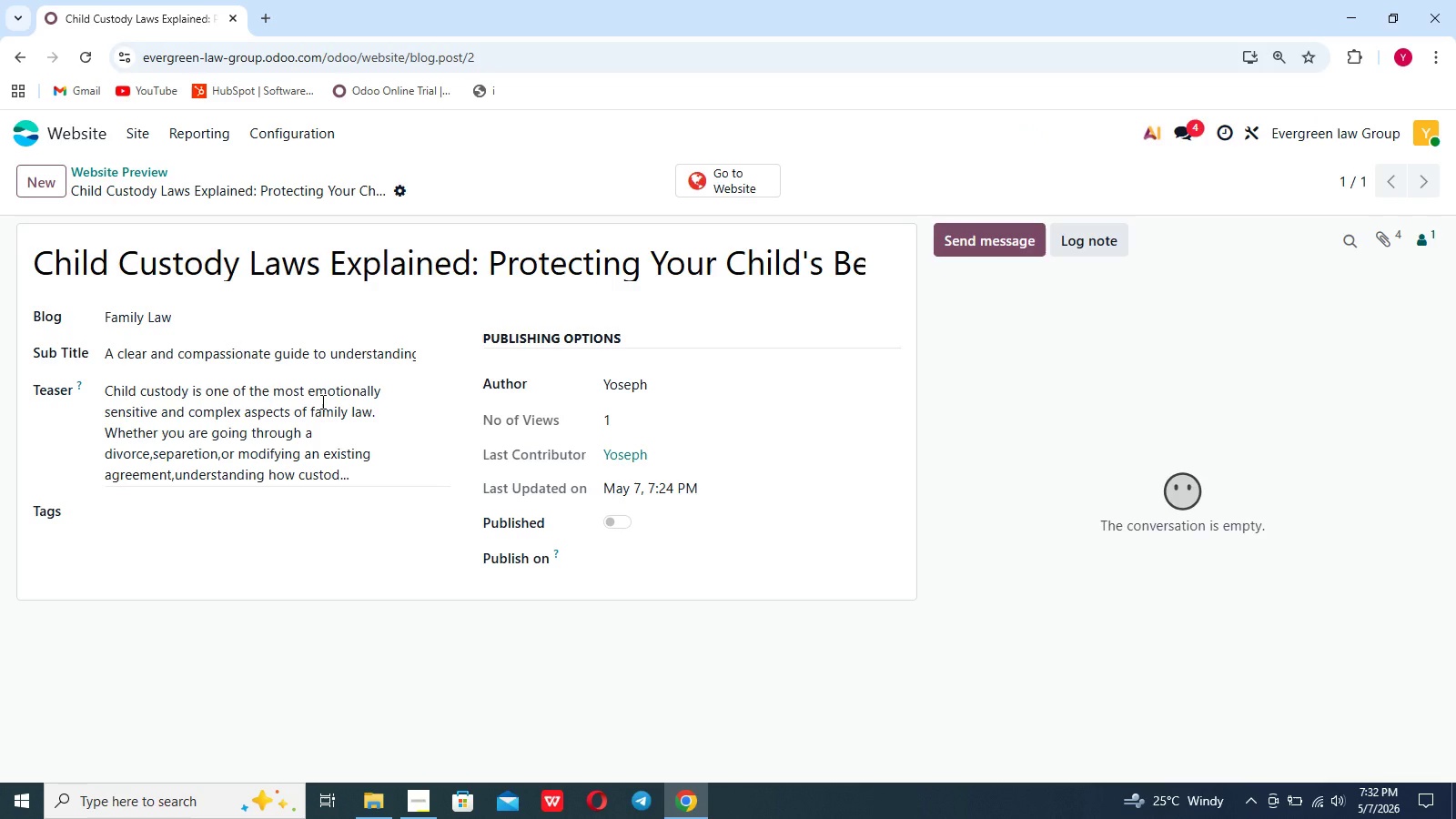 
left_click([122, 515])
 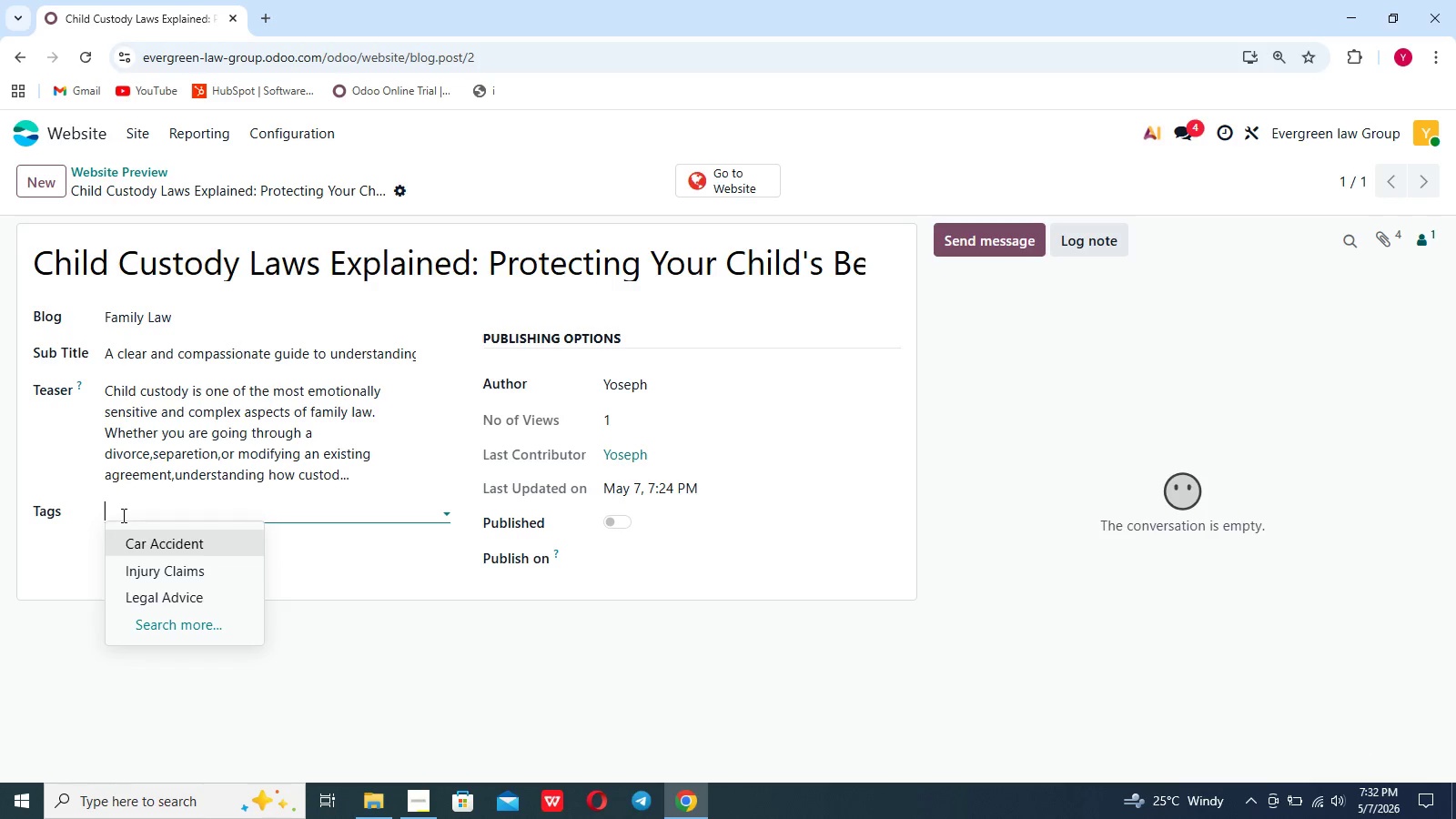 
type(Child Cs)
key(Backspace)
type(ustody)
 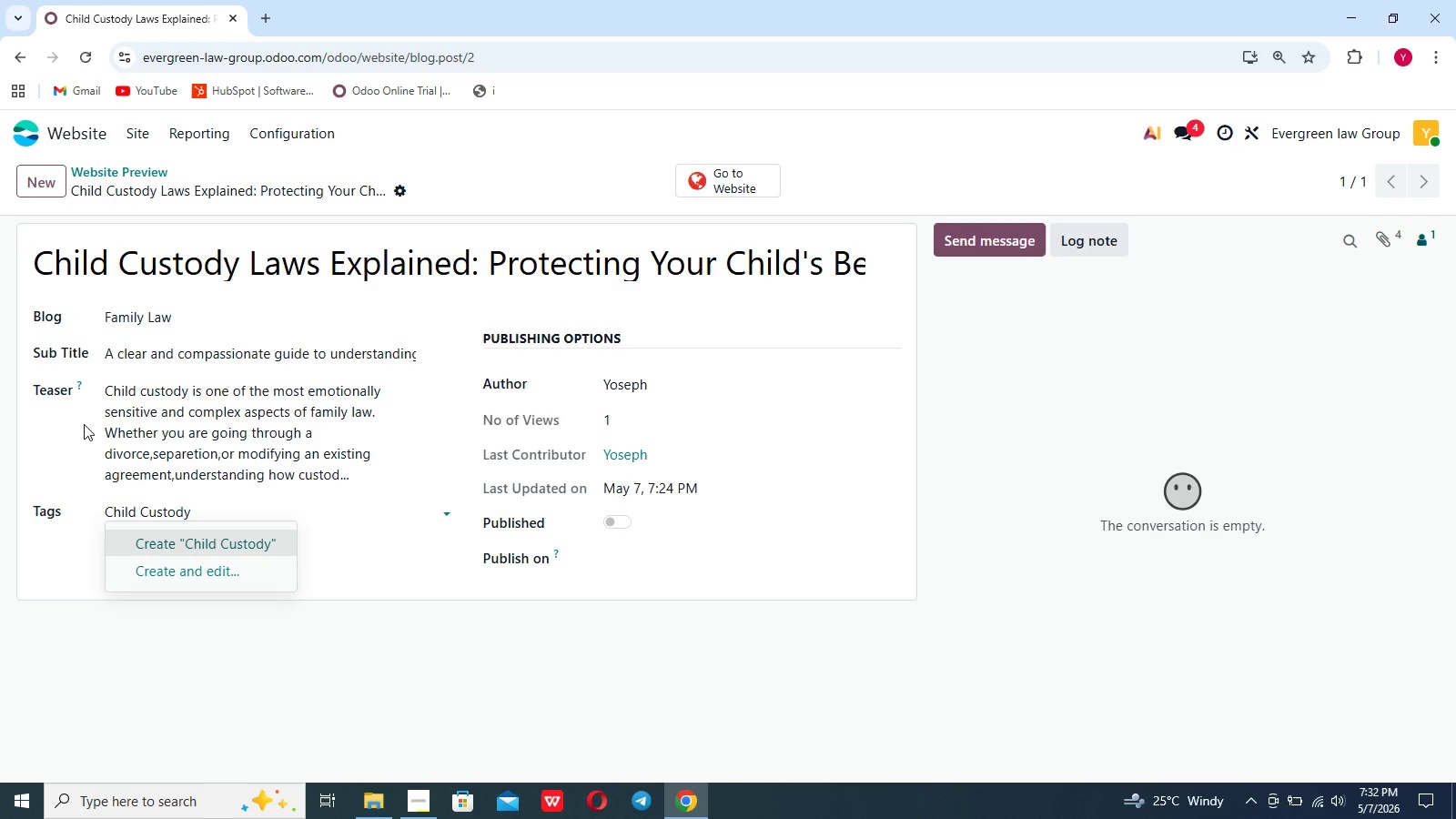 
key(Enter)
 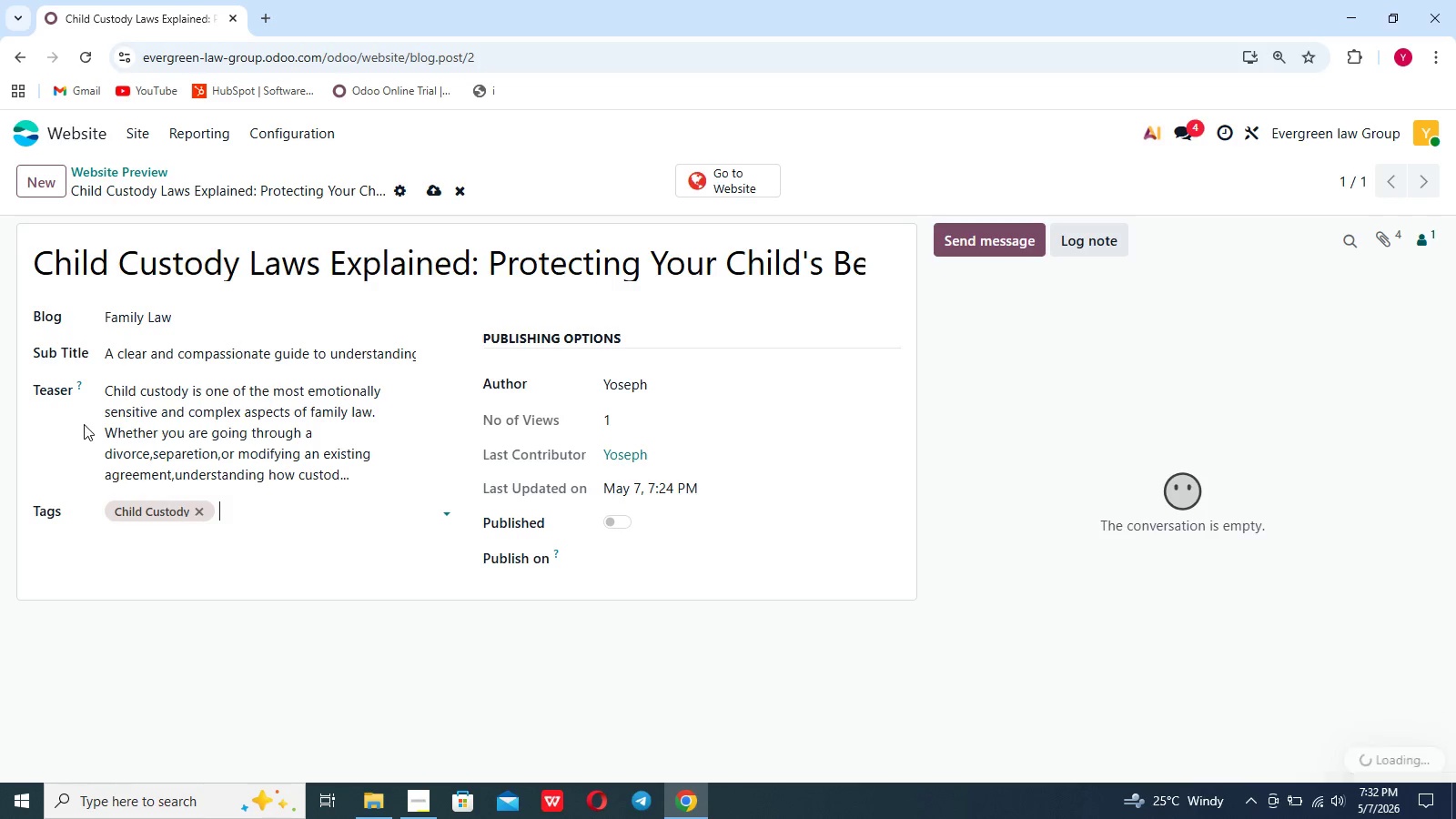 
type(Parenting)
 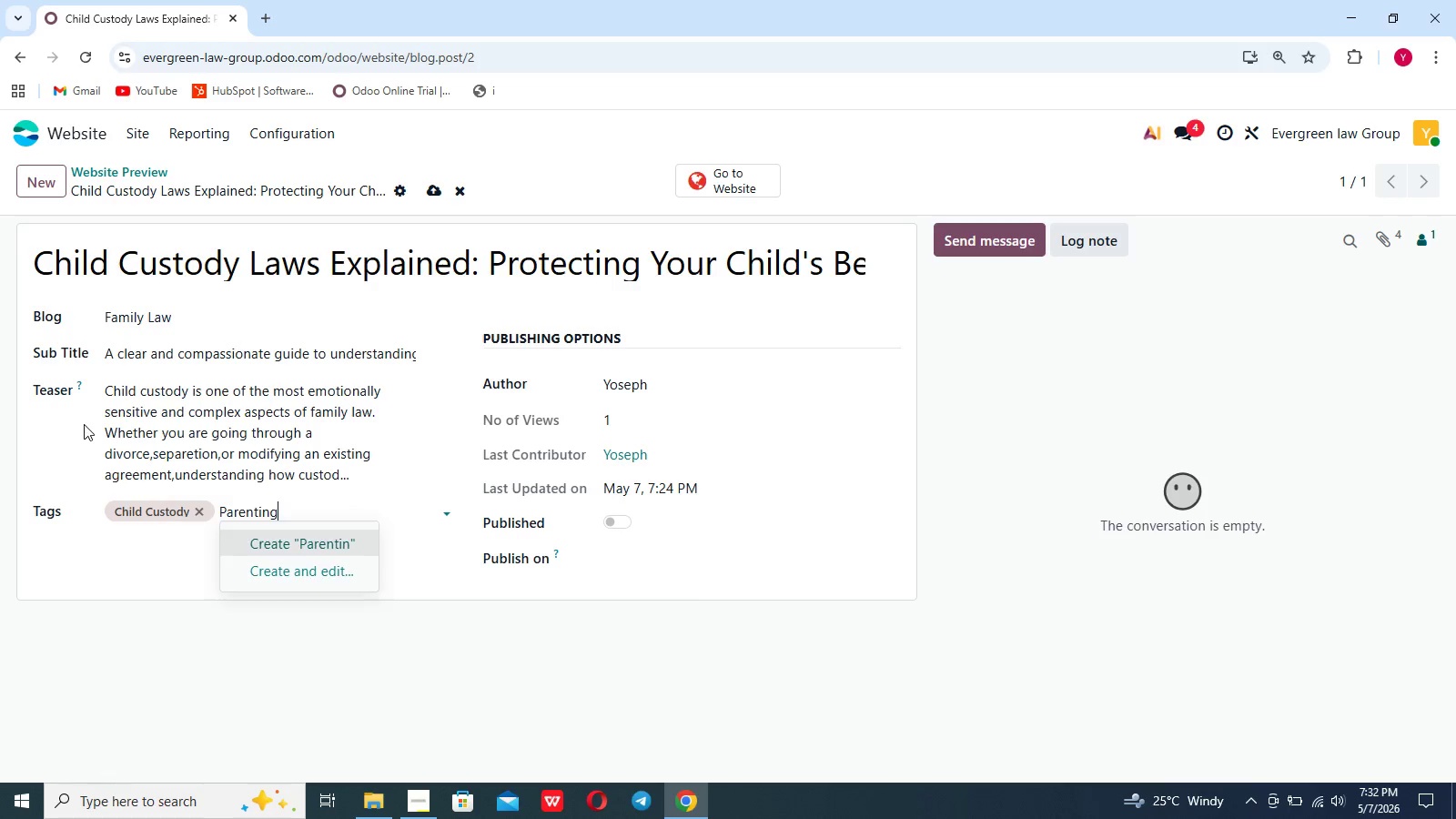 
key(Enter)
 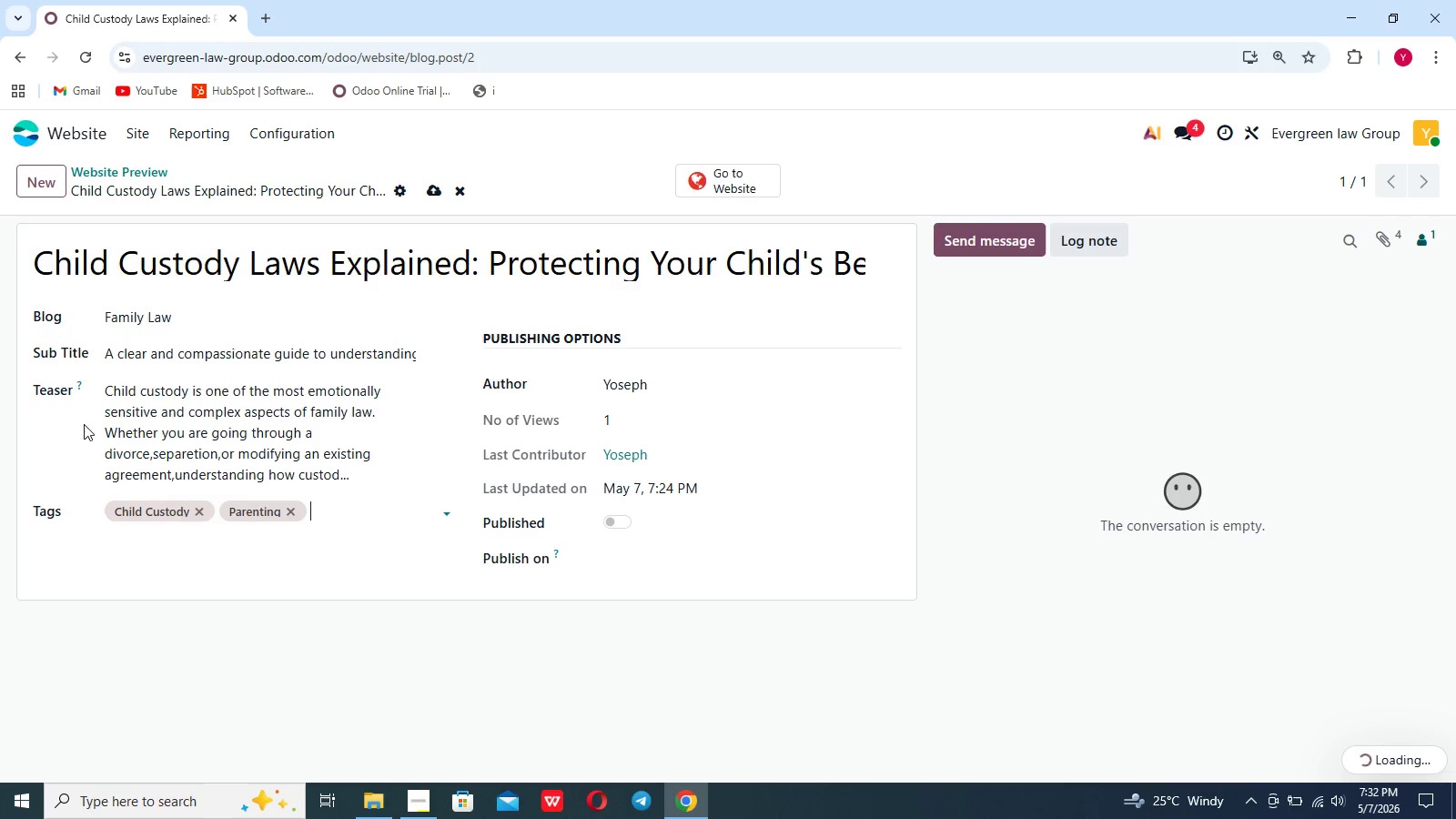 
type(Family :)
key(Backspace)
type(Law)
 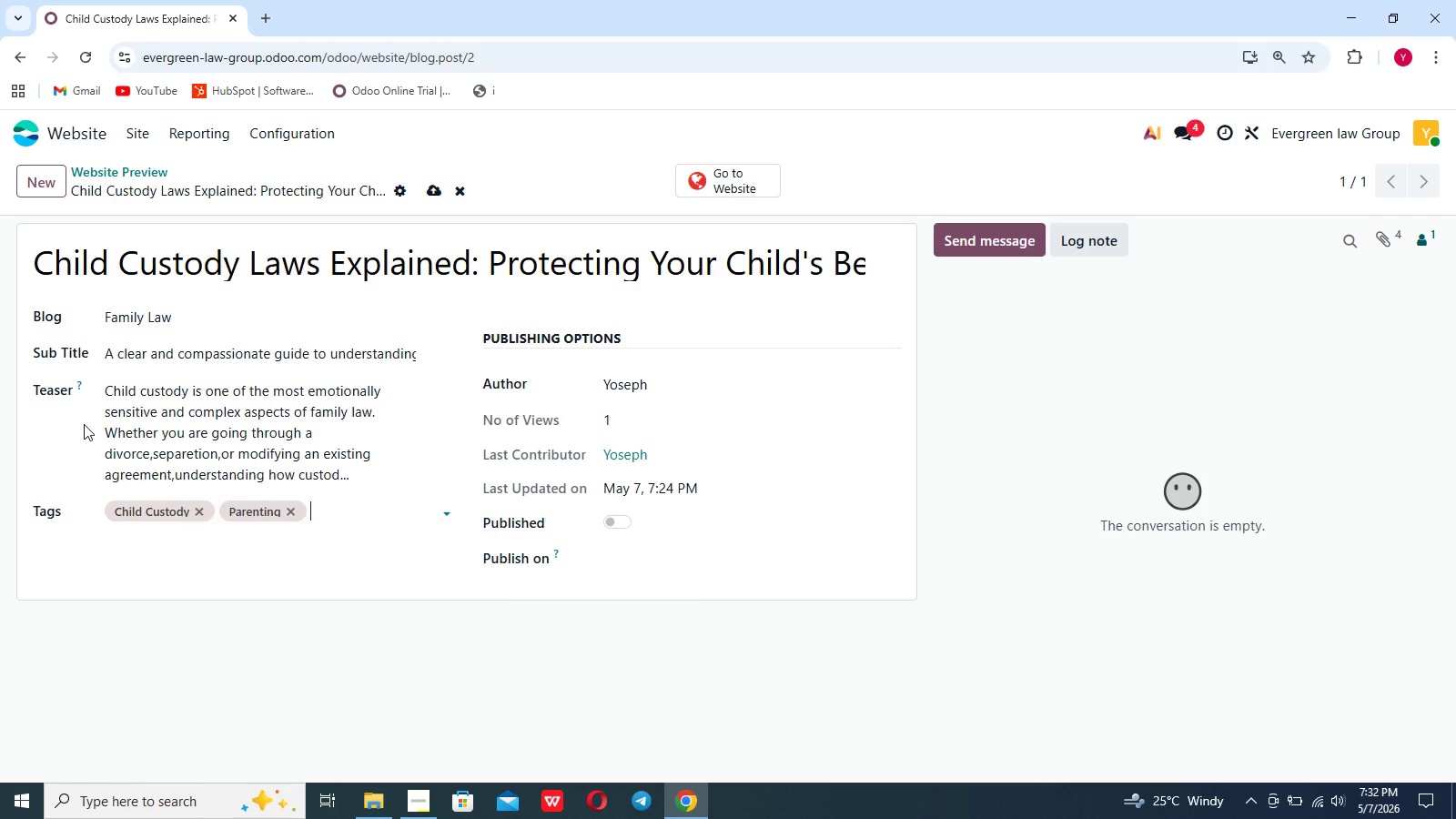 
 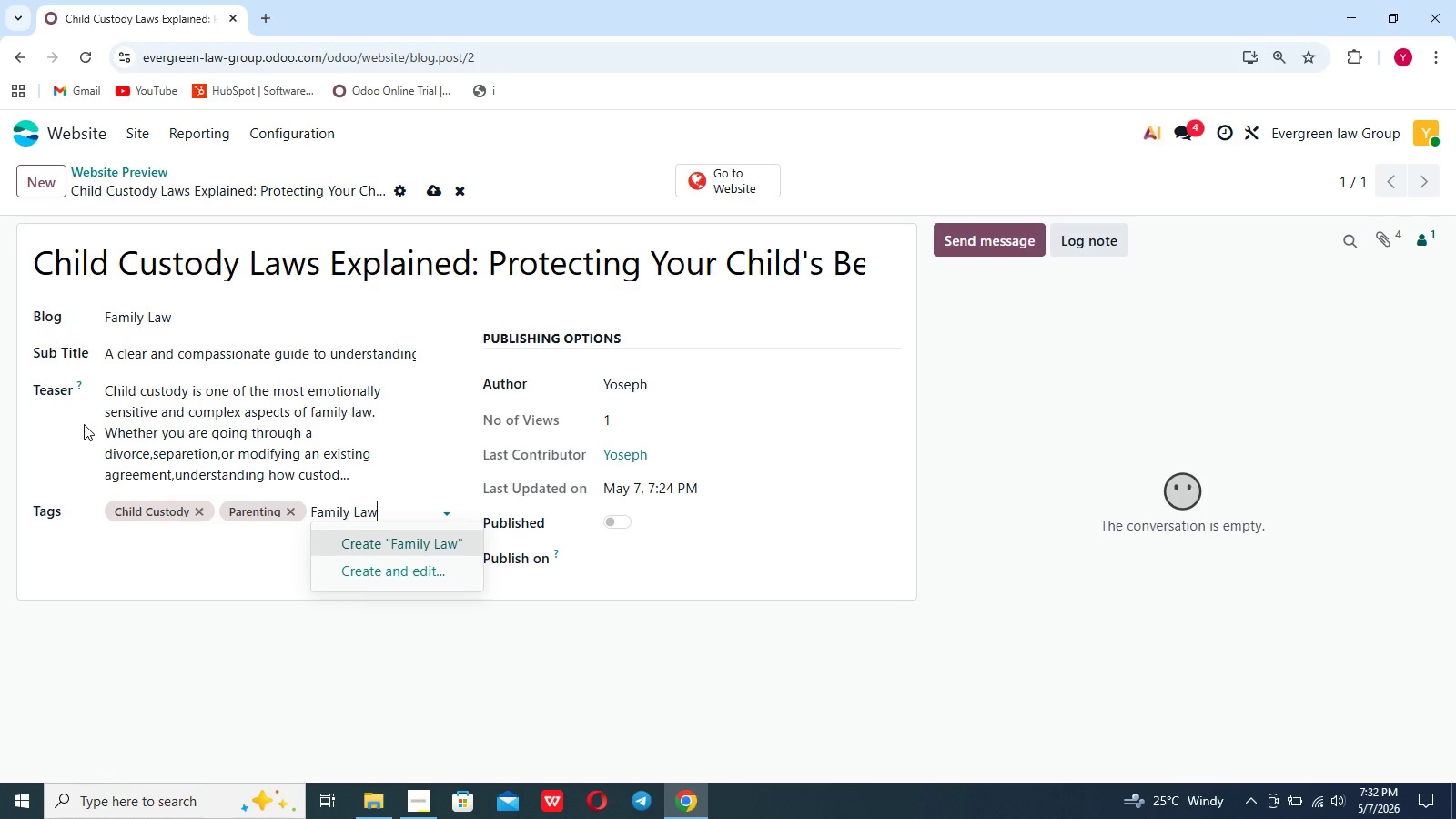 
key(Enter)
 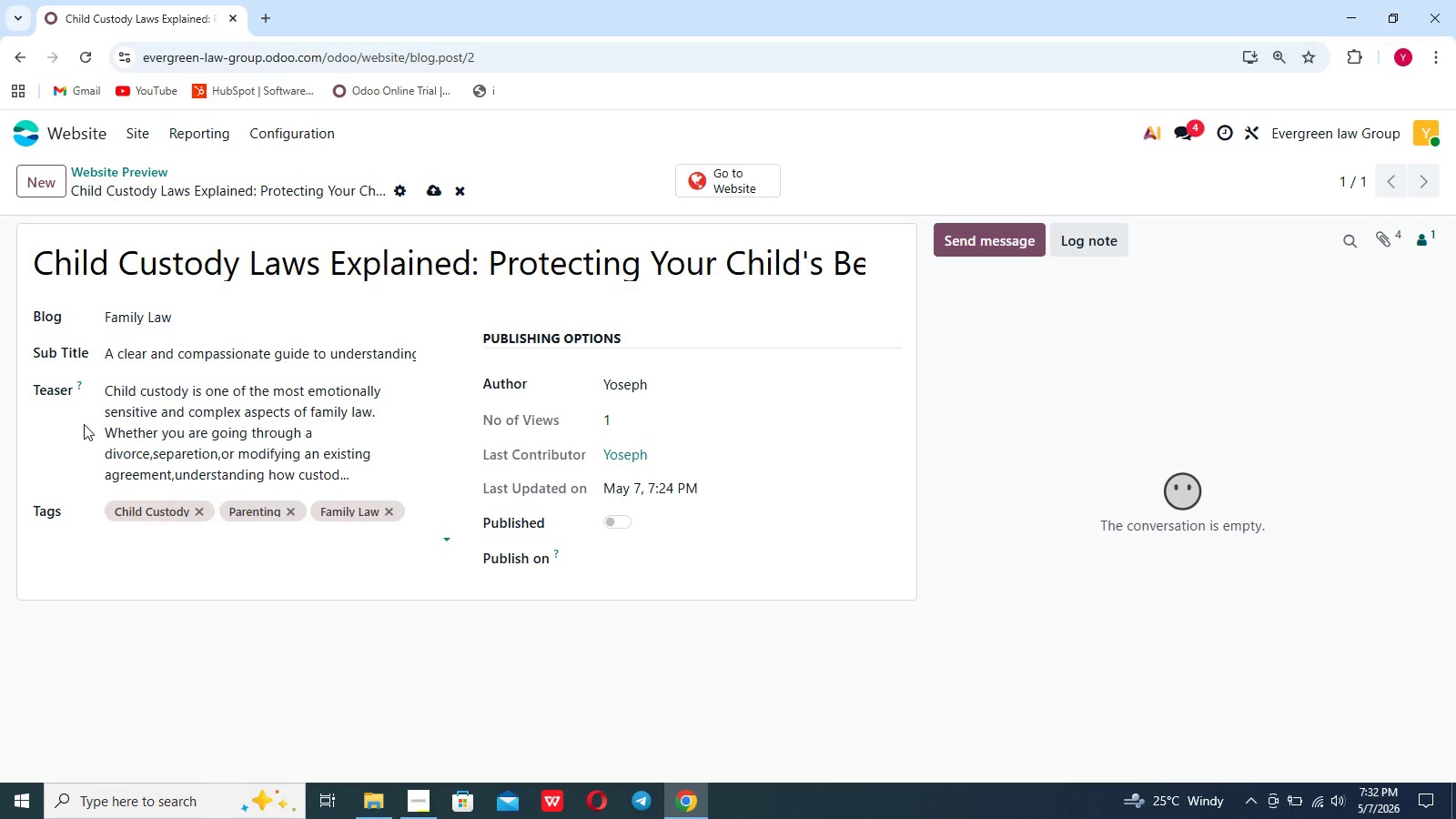 
left_click([84, 424])
 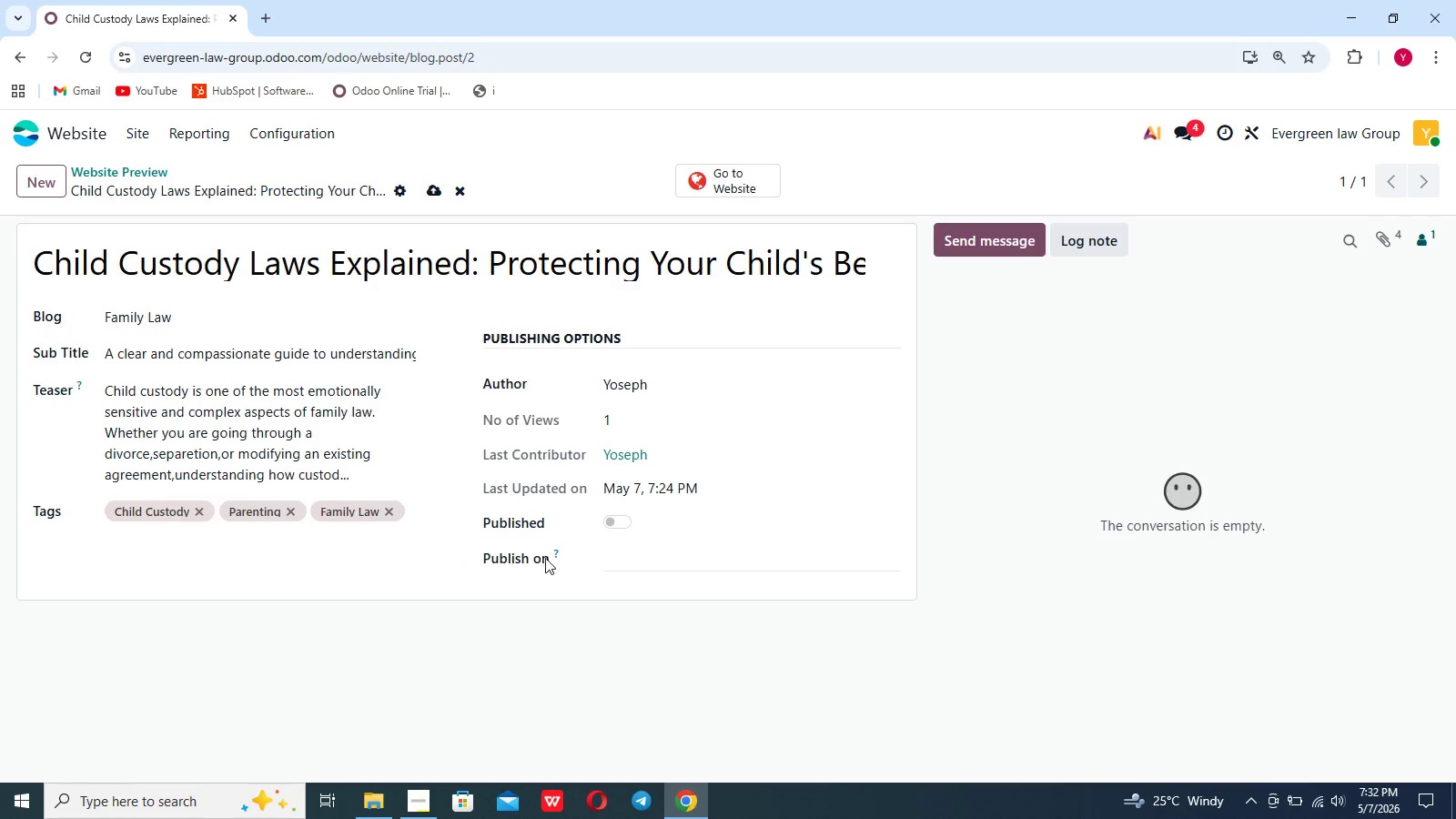 
left_click([557, 557])
 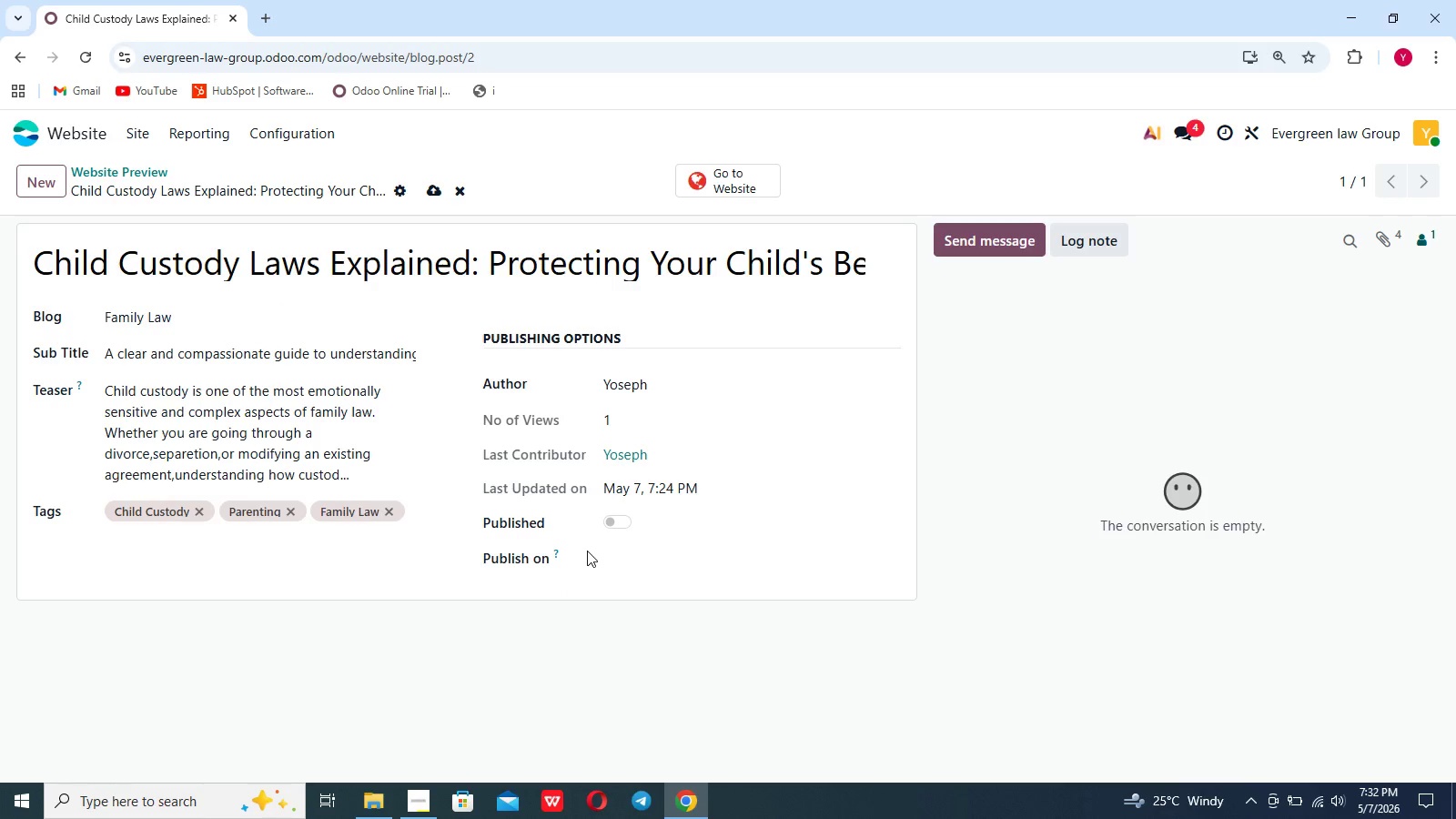 
left_click([591, 551])
 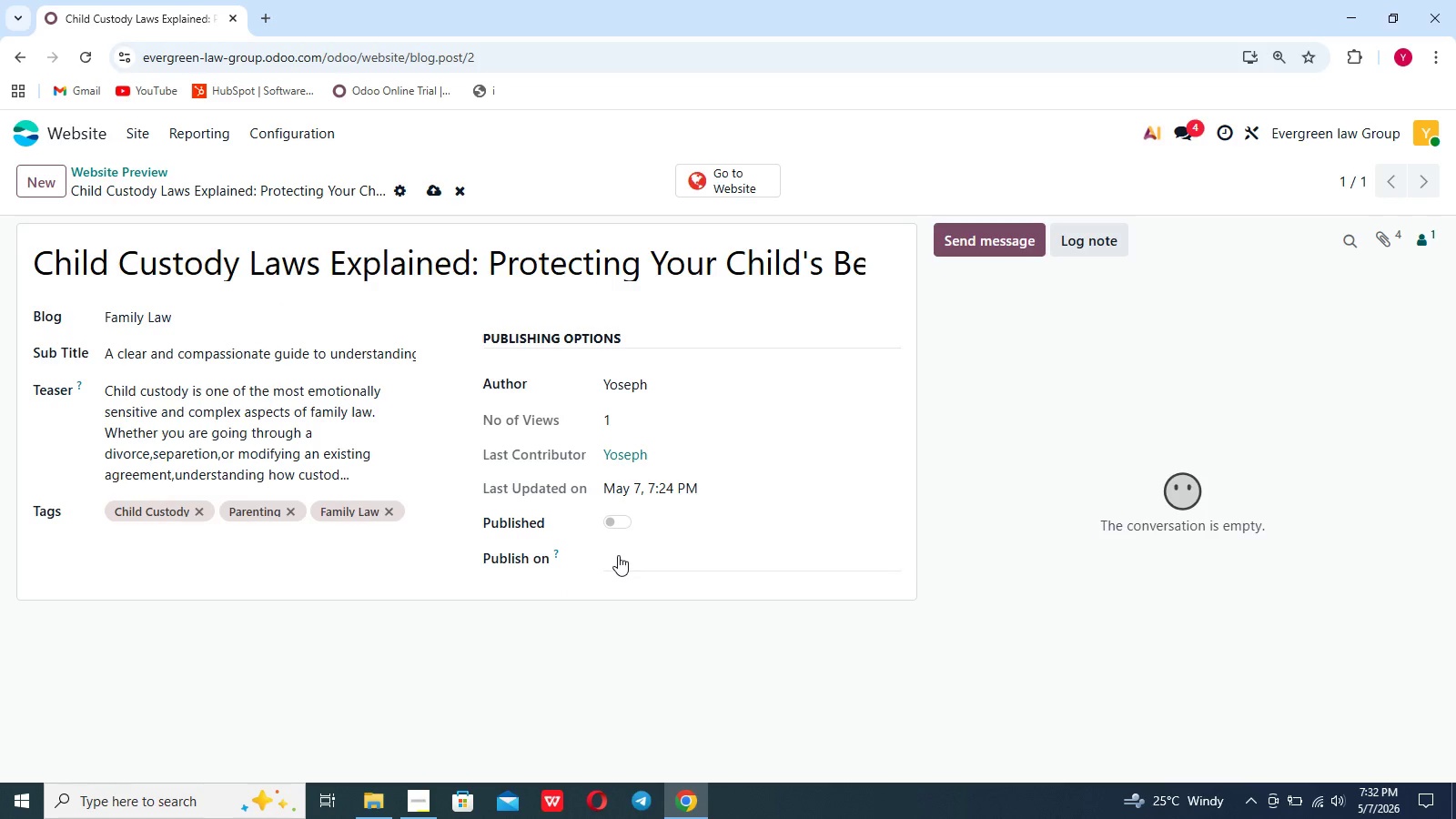 
left_click([618, 555])
 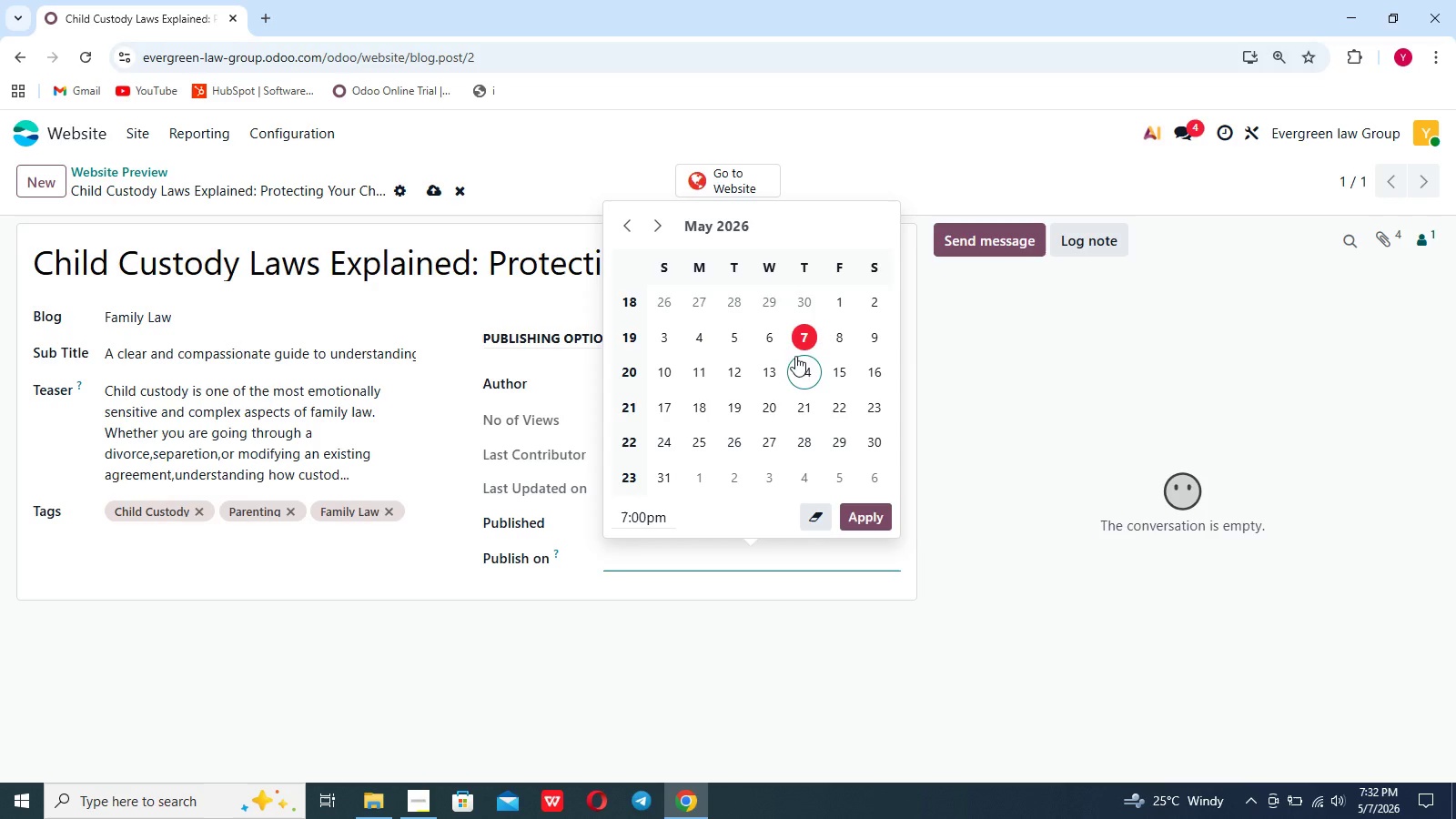 
left_click([805, 365])
 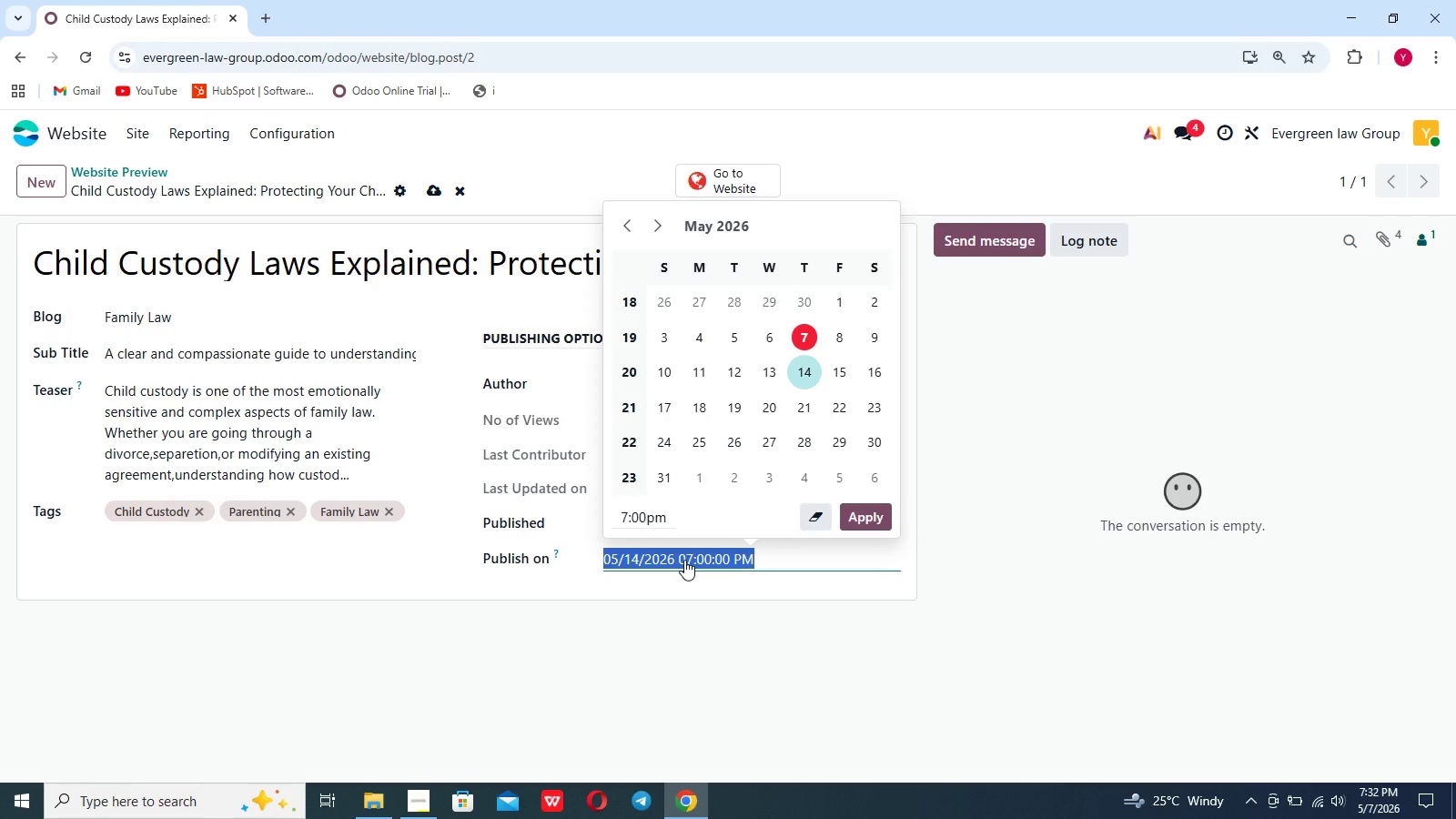 
left_click([663, 527])
 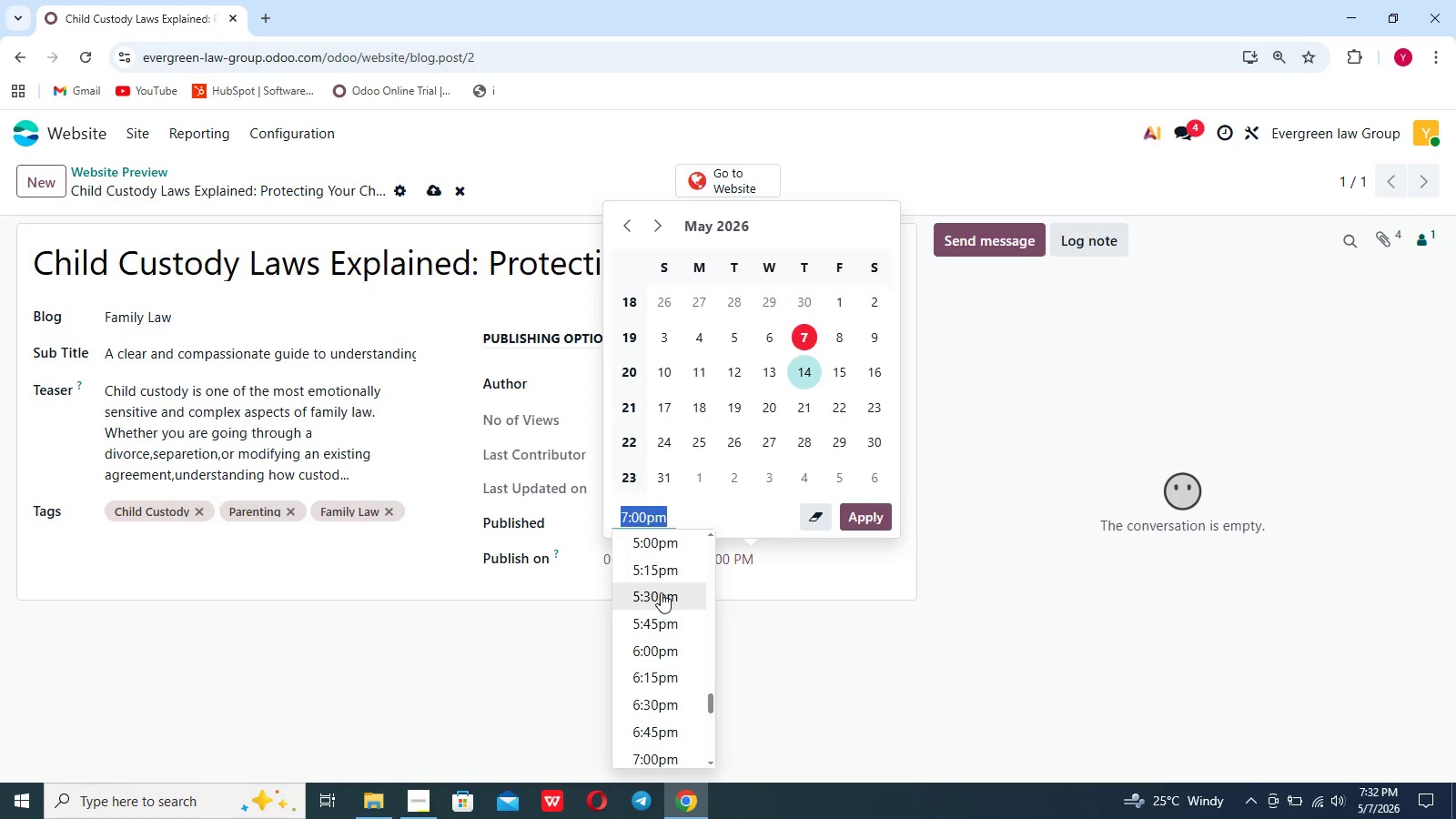 
scroll: coordinate [661, 592], scroll_direction: up, amount: 13.0
 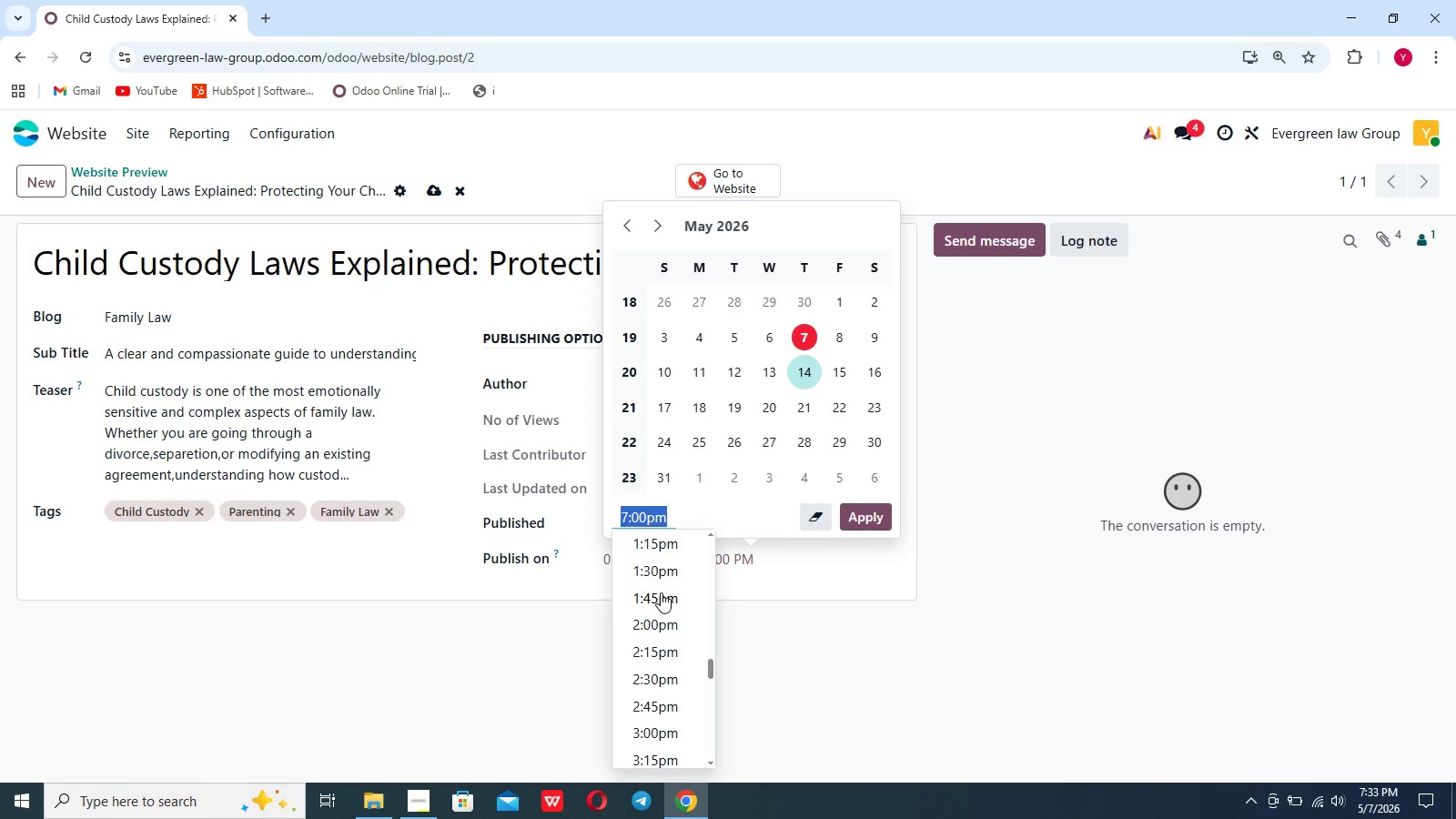 
wait(13.33)
 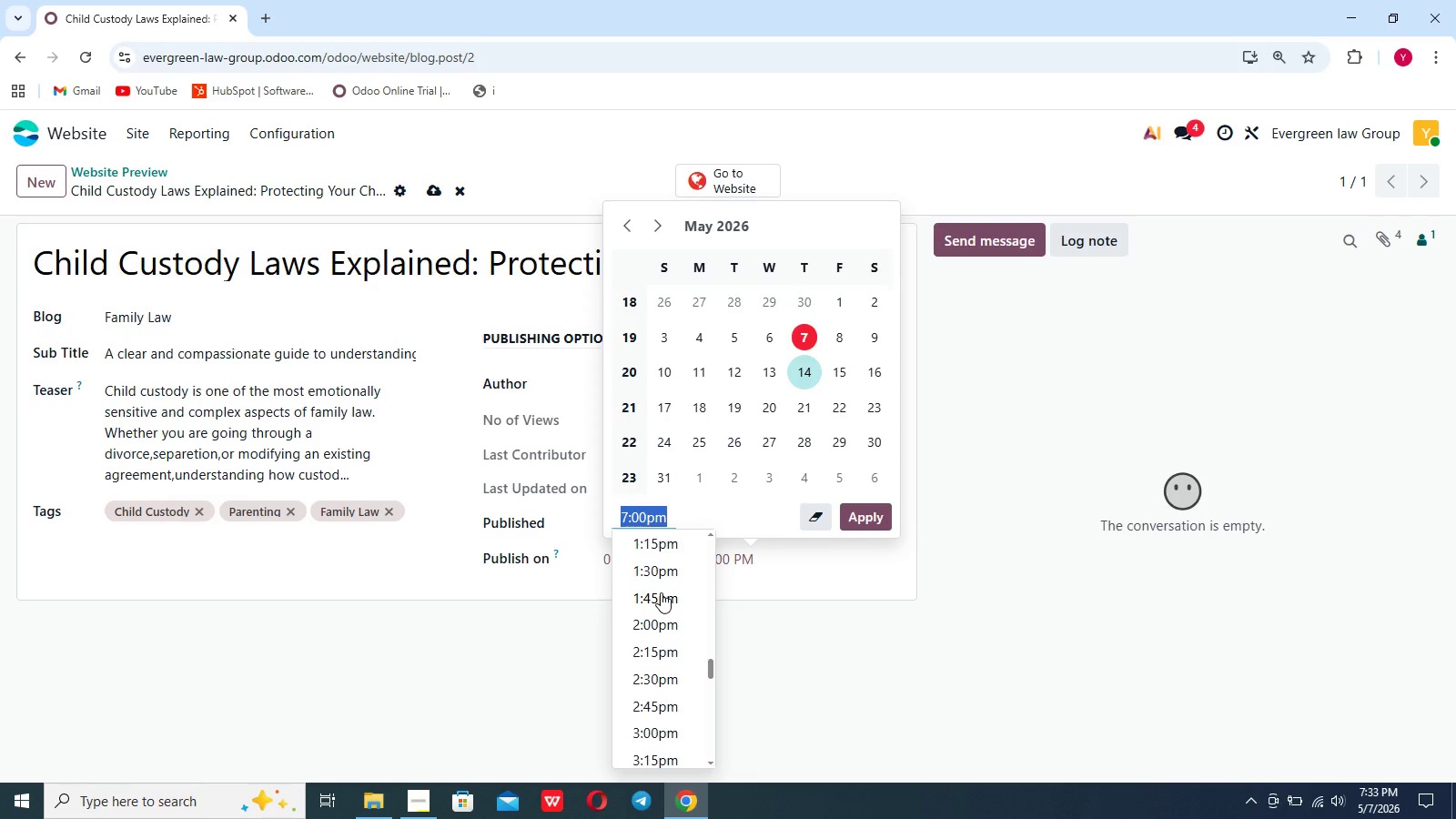 
scroll: coordinate [661, 609], scroll_direction: up, amount: 15.0
 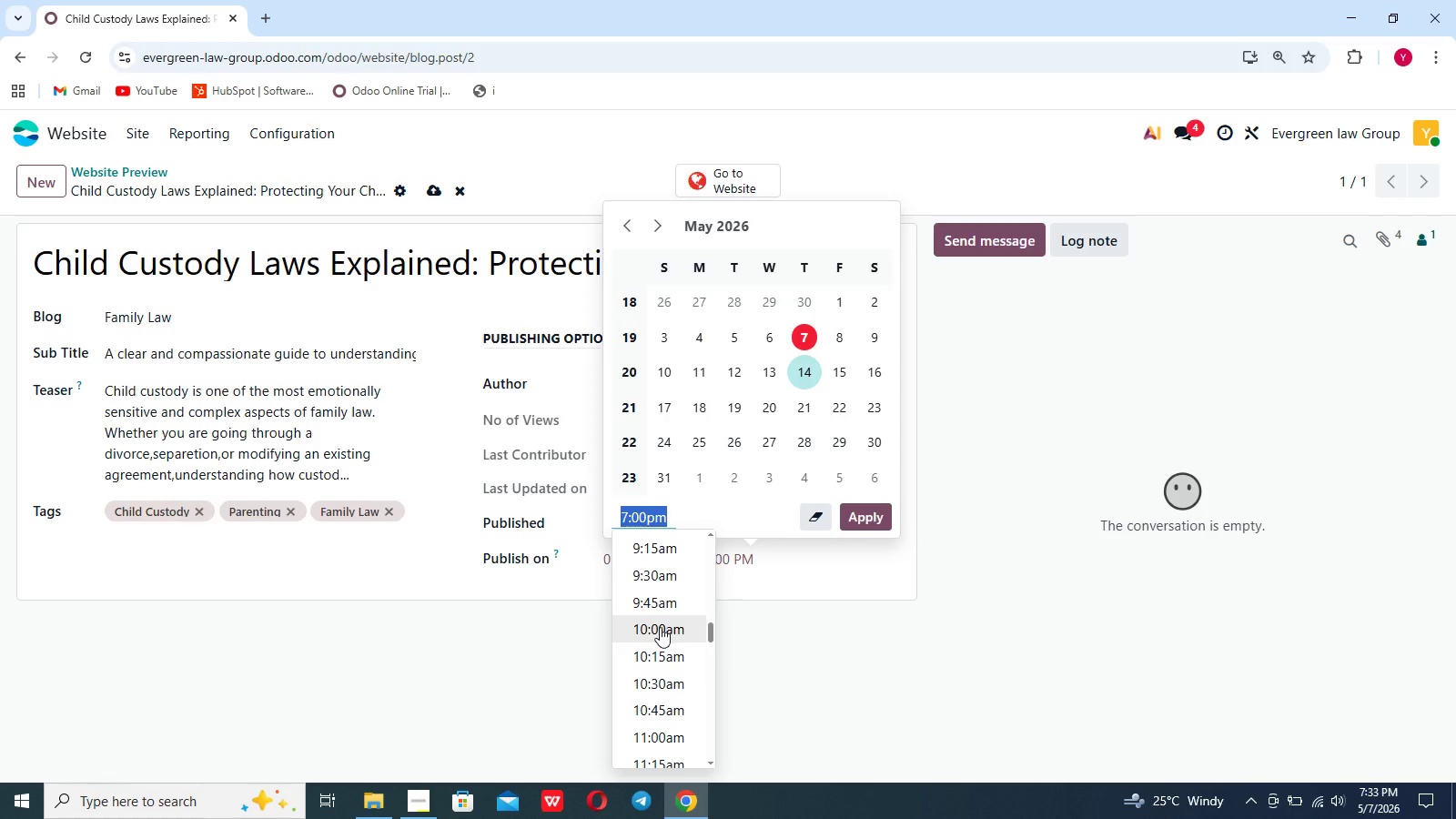 
left_click([659, 629])
 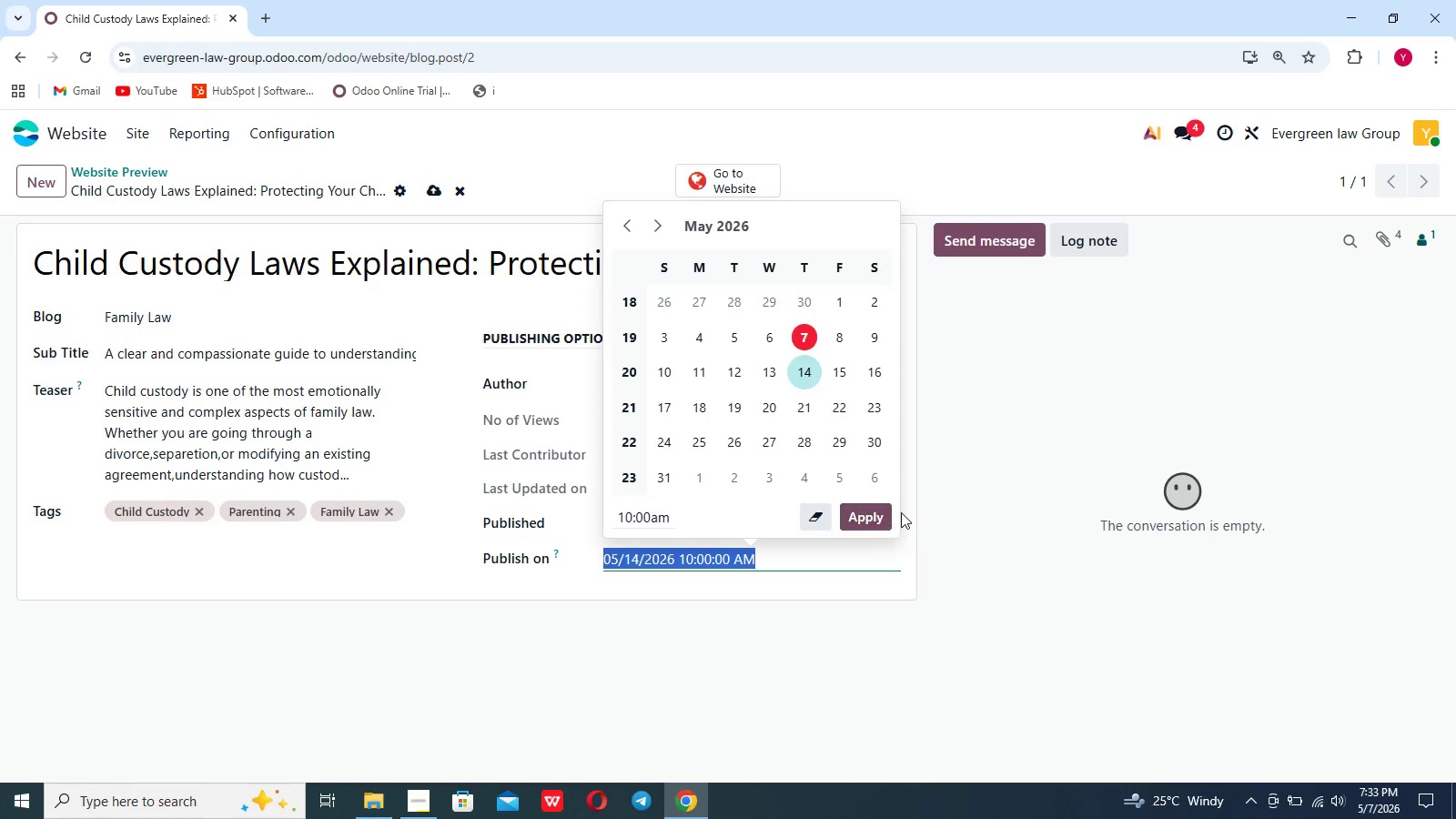 
left_click([901, 511])
 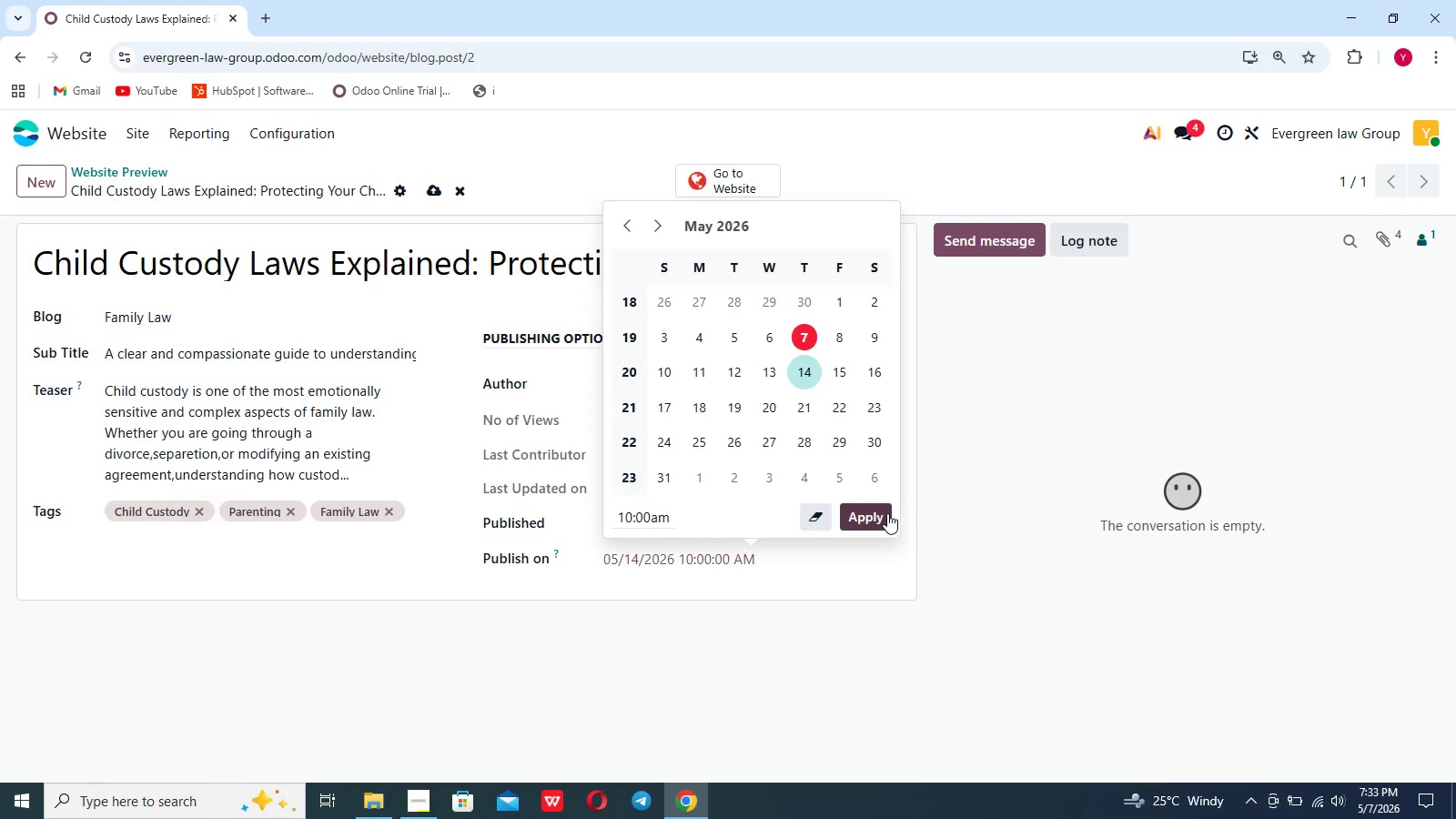 
left_click([886, 513])
 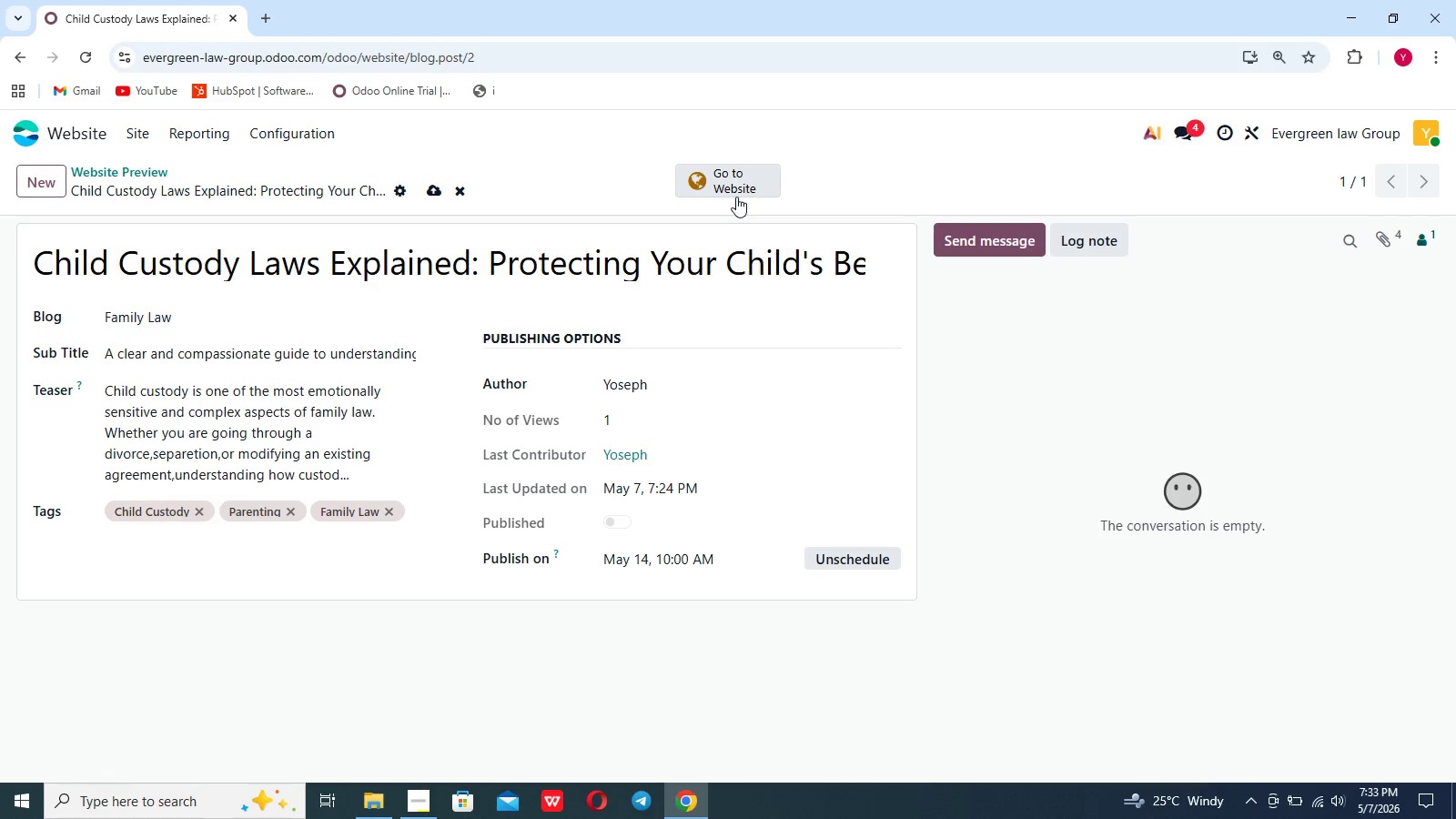 
left_click([734, 188])
 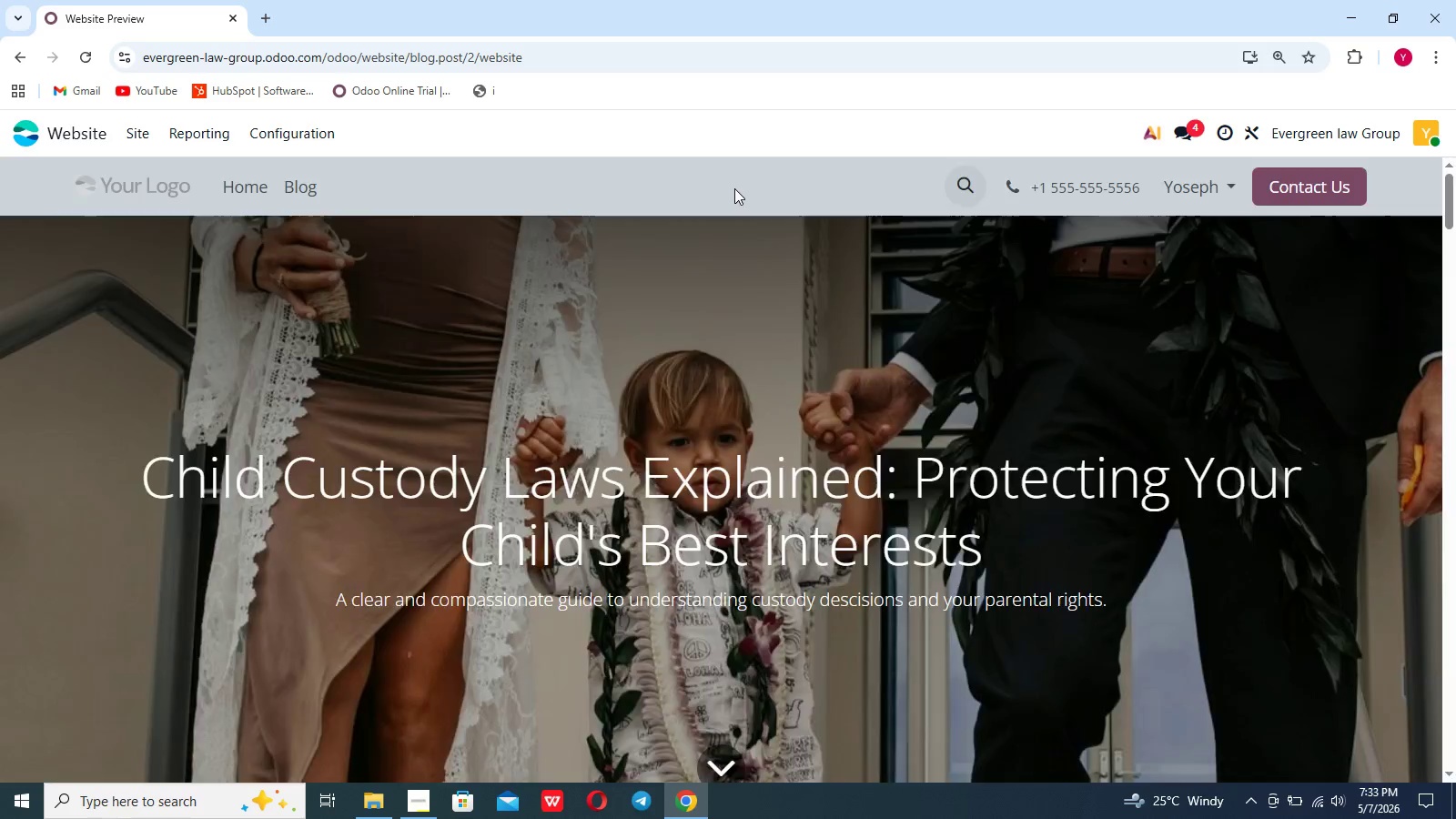 
scroll: coordinate [727, 351], scroll_direction: down, amount: 16.0
 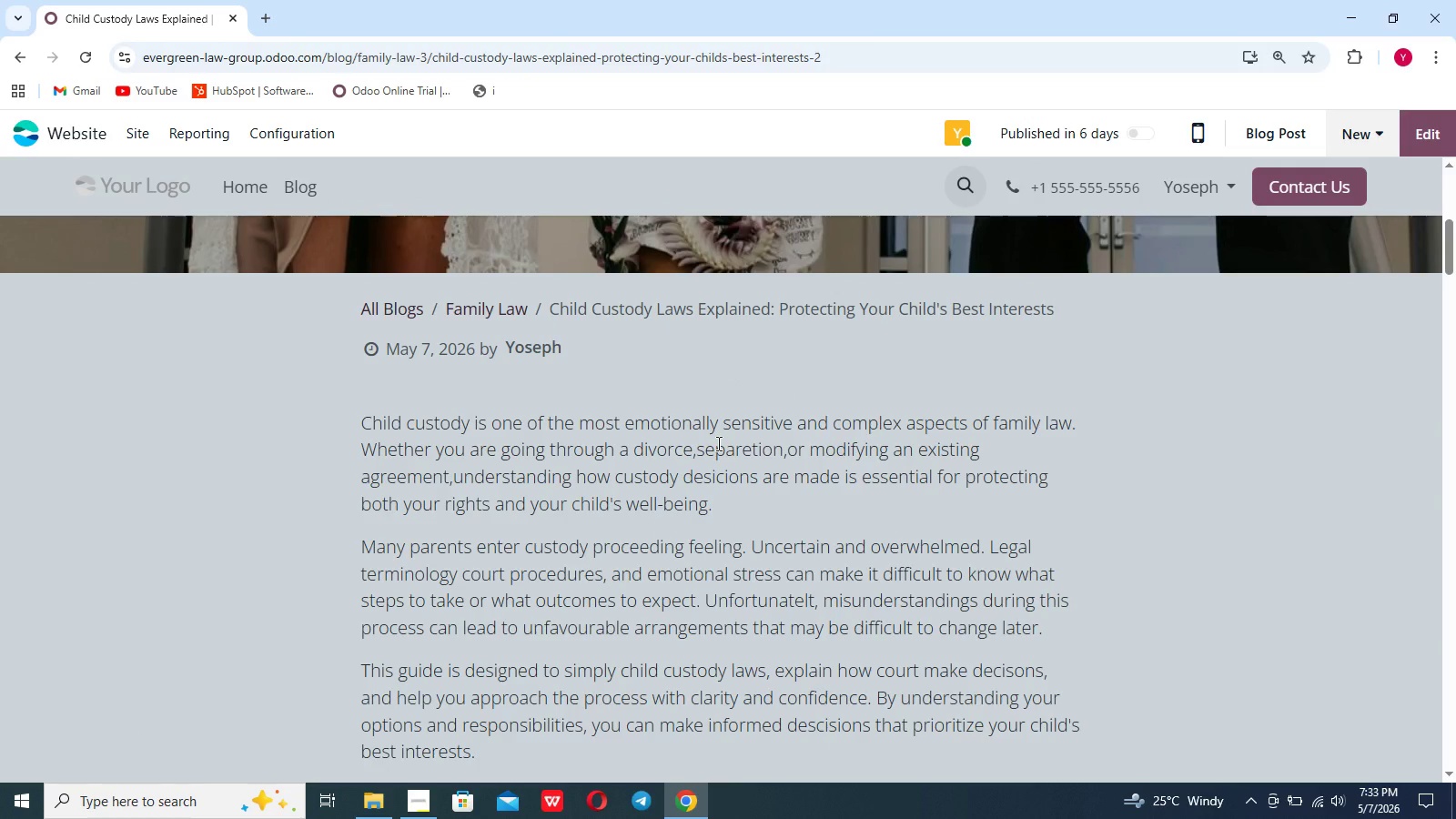 
left_click([717, 443])
 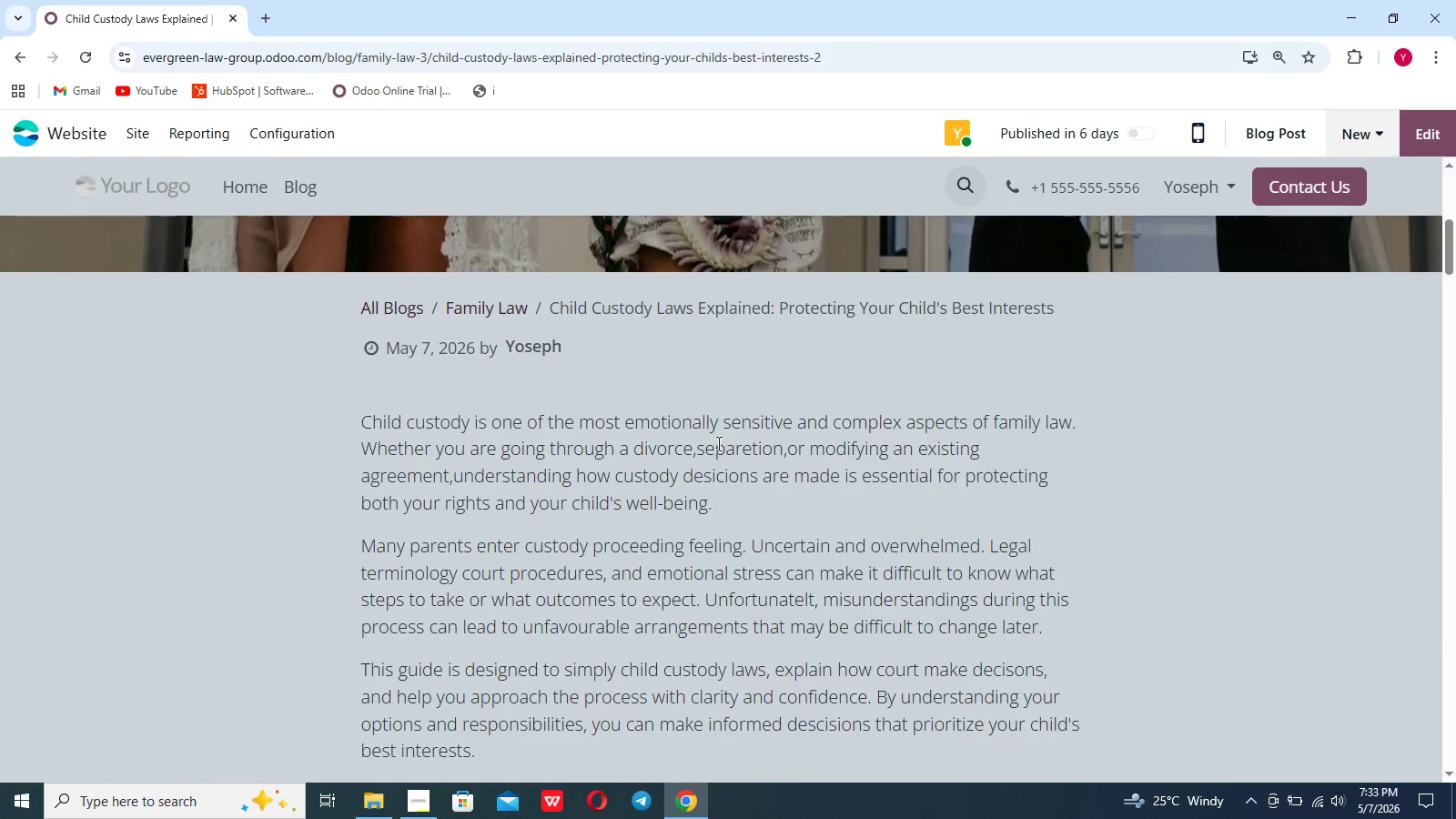 
scroll: coordinate [717, 443], scroll_direction: down, amount: 11.0
 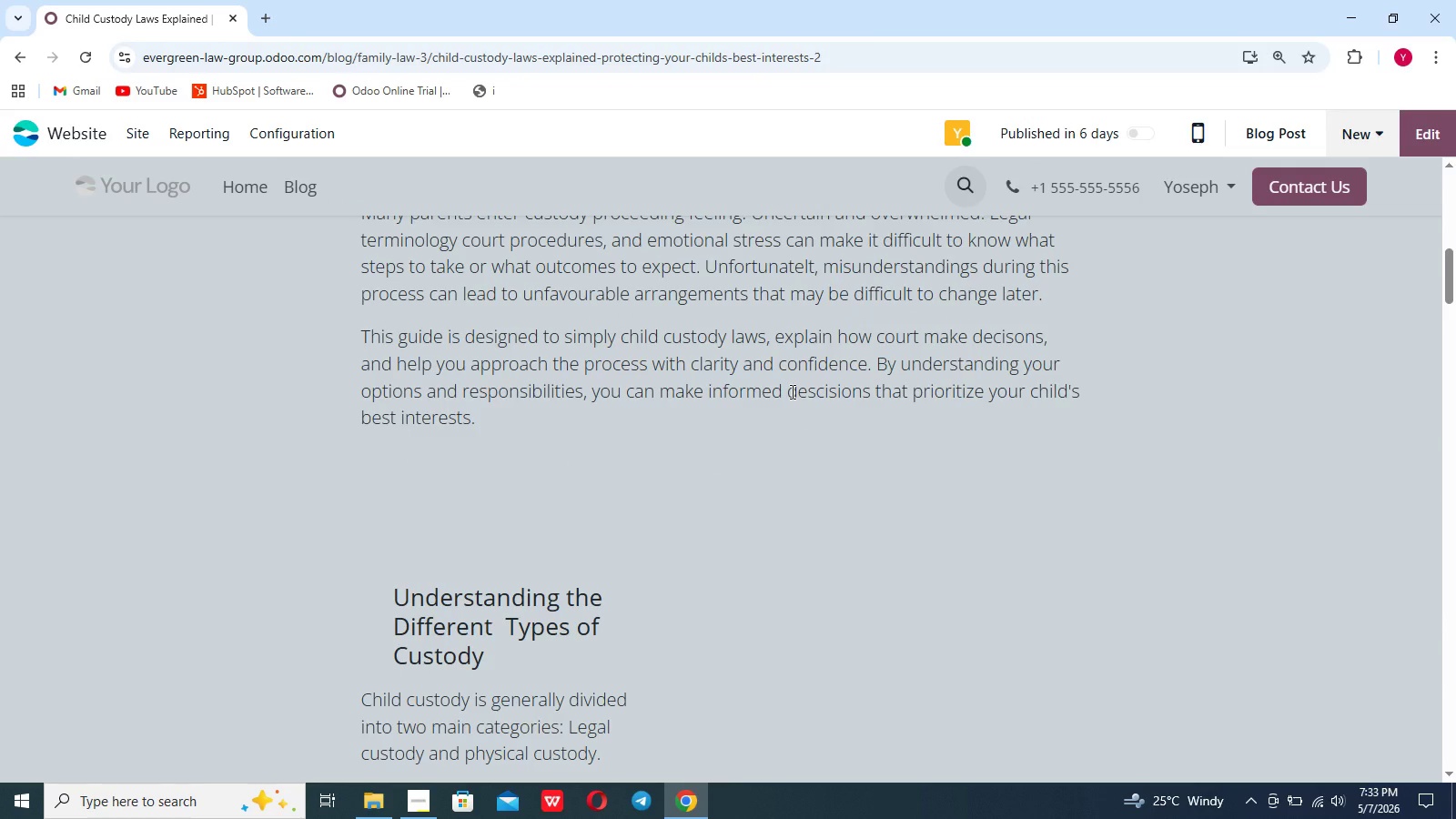 
left_click([791, 391])
 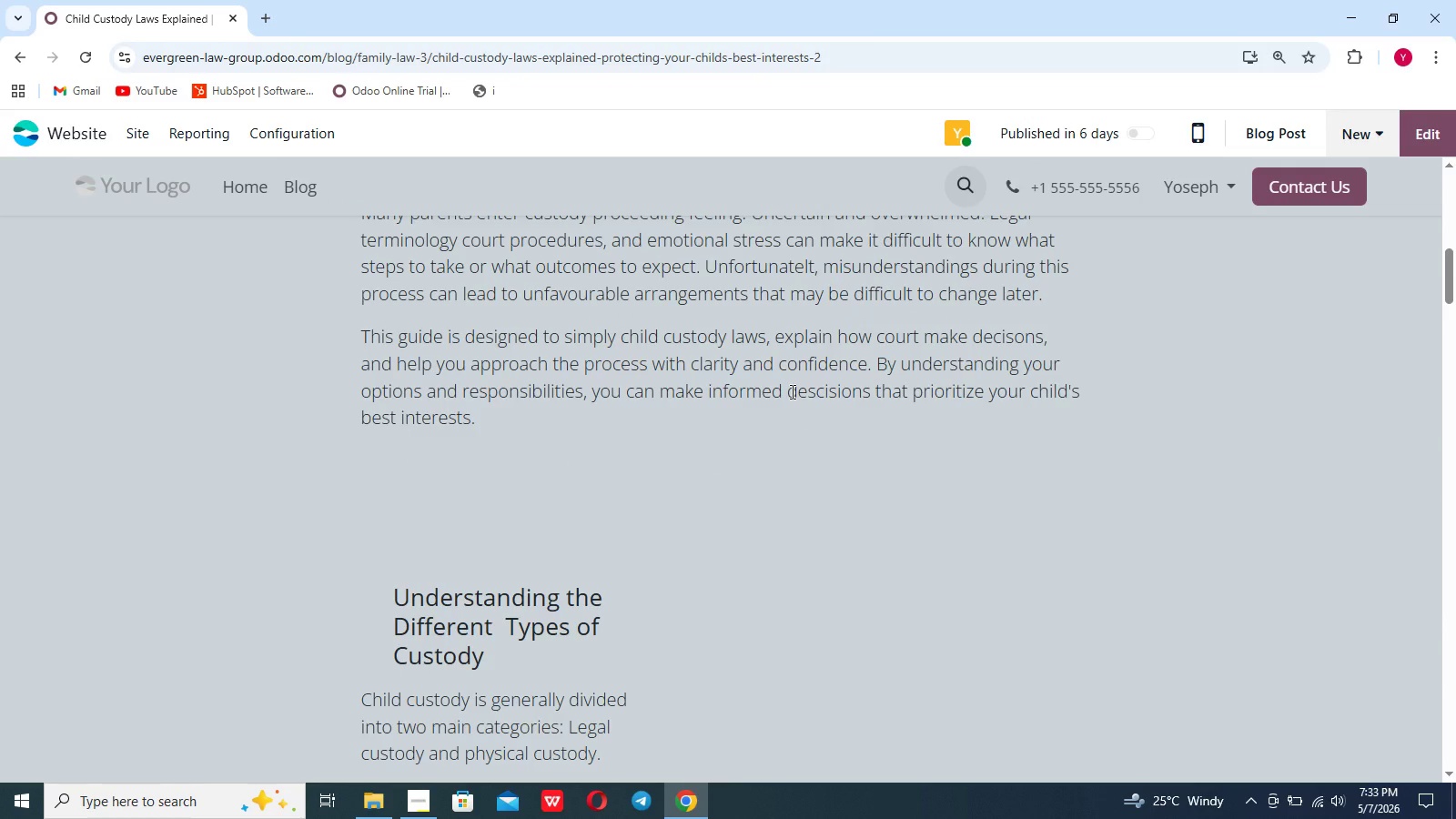 
scroll: coordinate [1138, 288], scroll_direction: down, amount: 14.0
 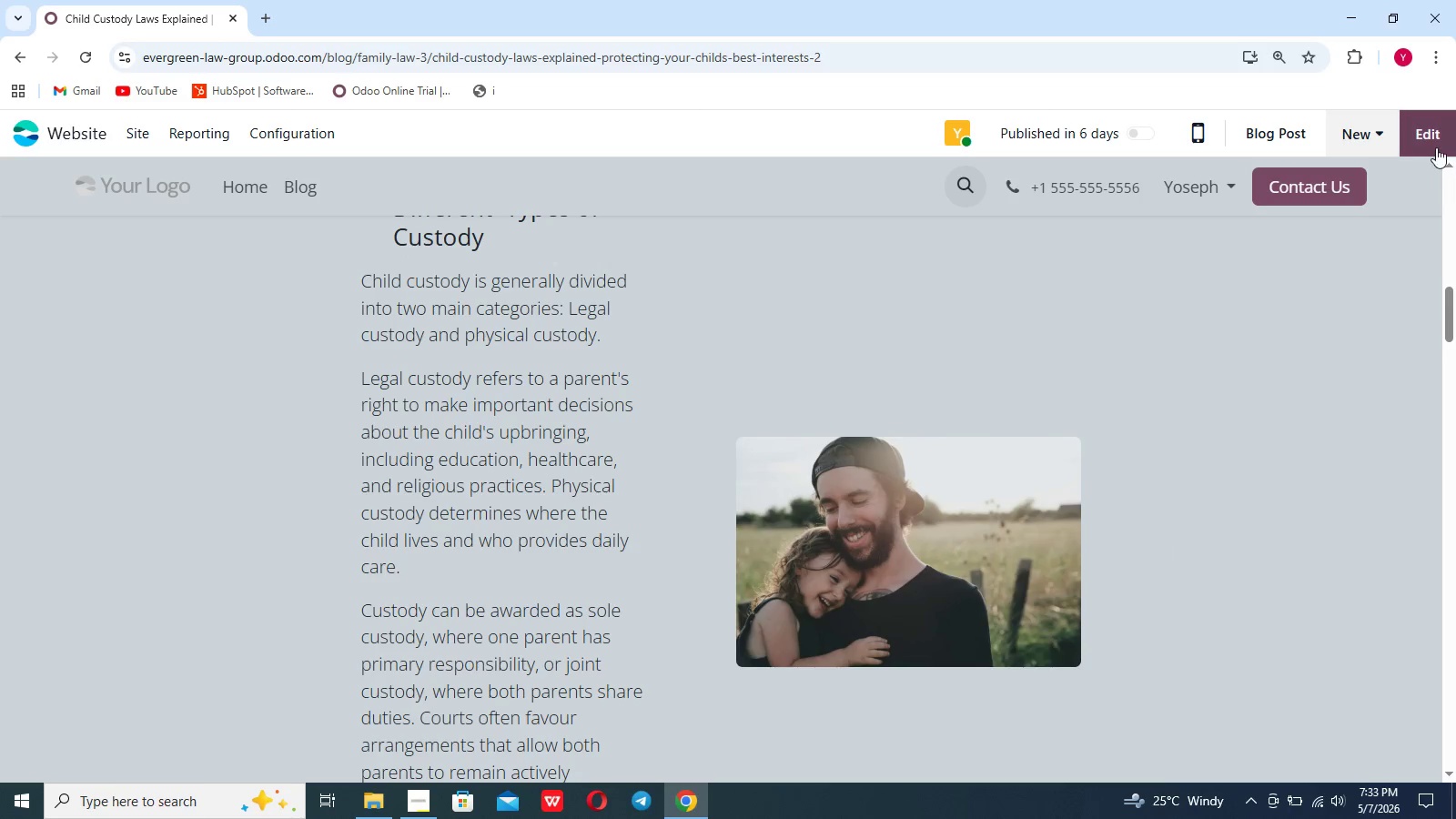 
left_click([1436, 147])
 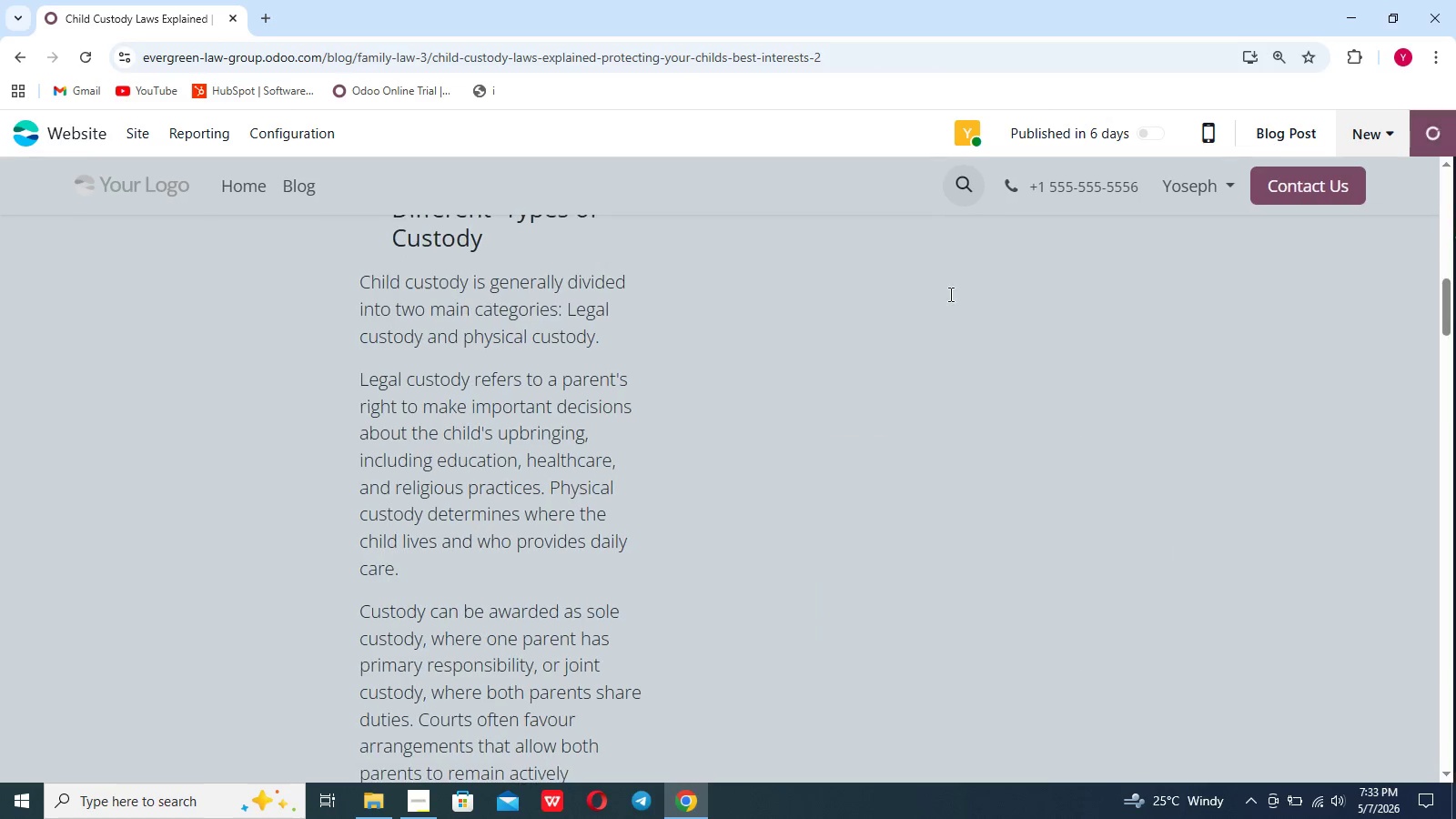 
scroll: coordinate [949, 294], scroll_direction: up, amount: 16.0
 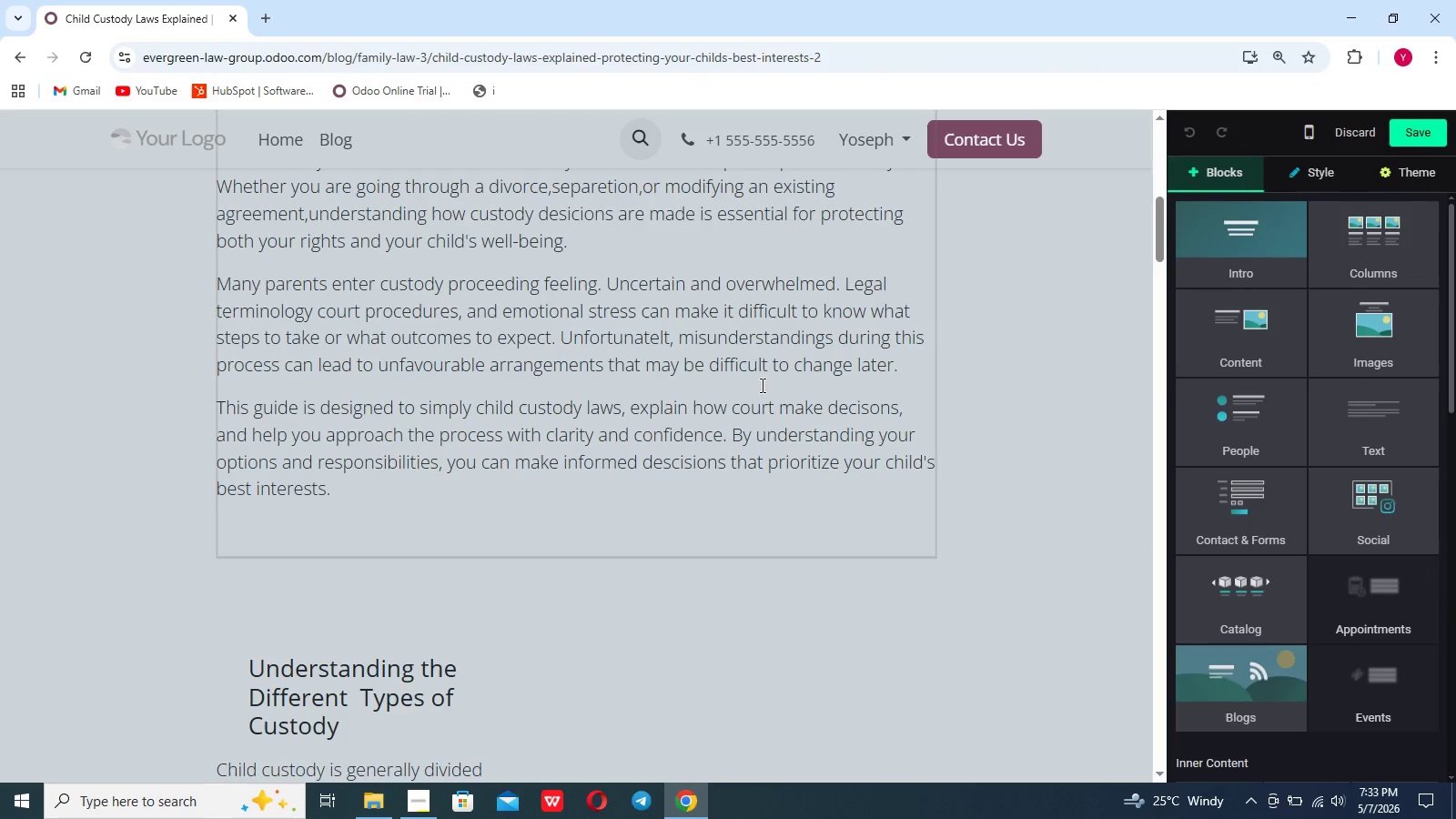 
left_click([761, 385])
 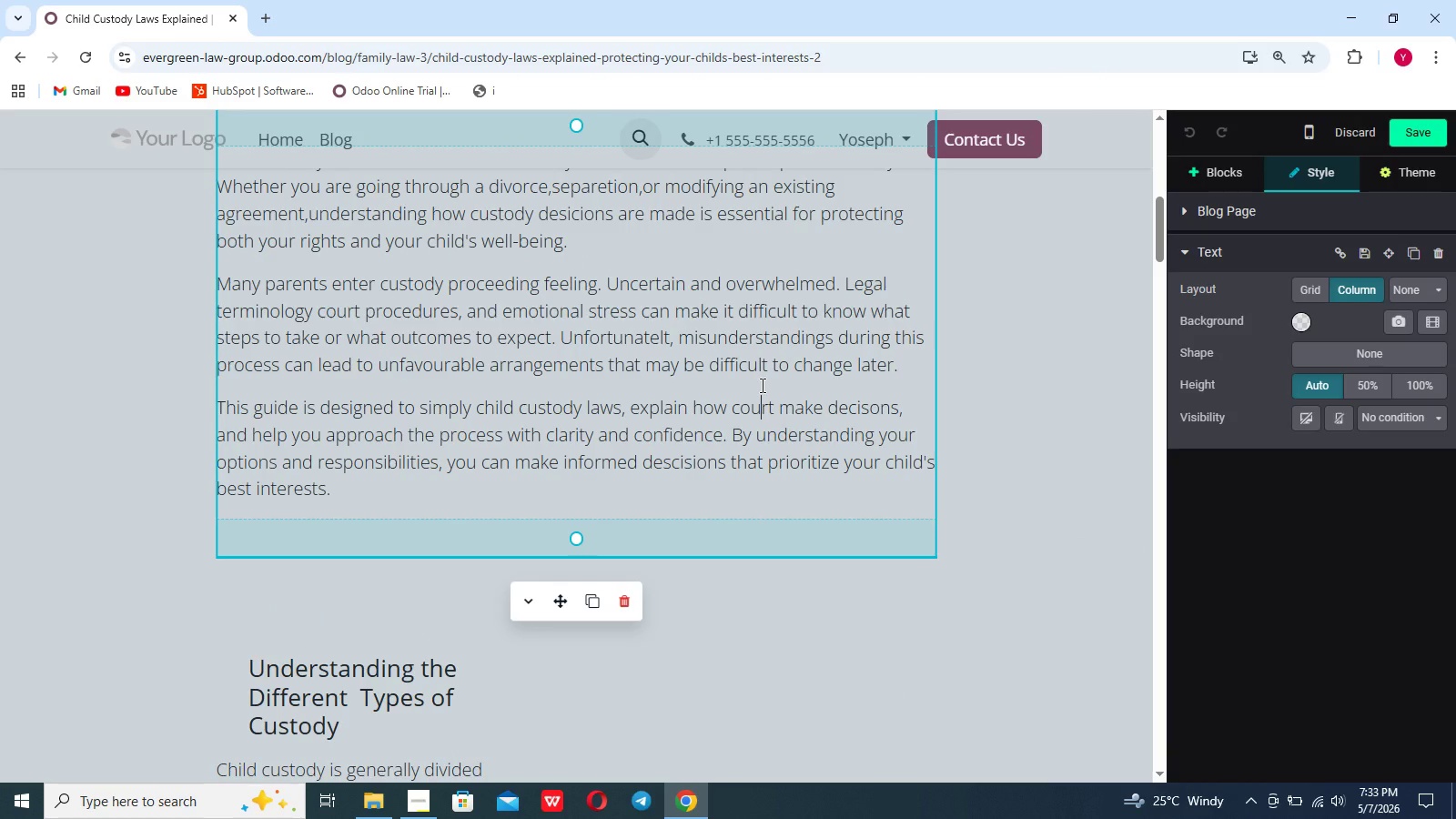 
scroll: coordinate [761, 385], scroll_direction: down, amount: 26.0
 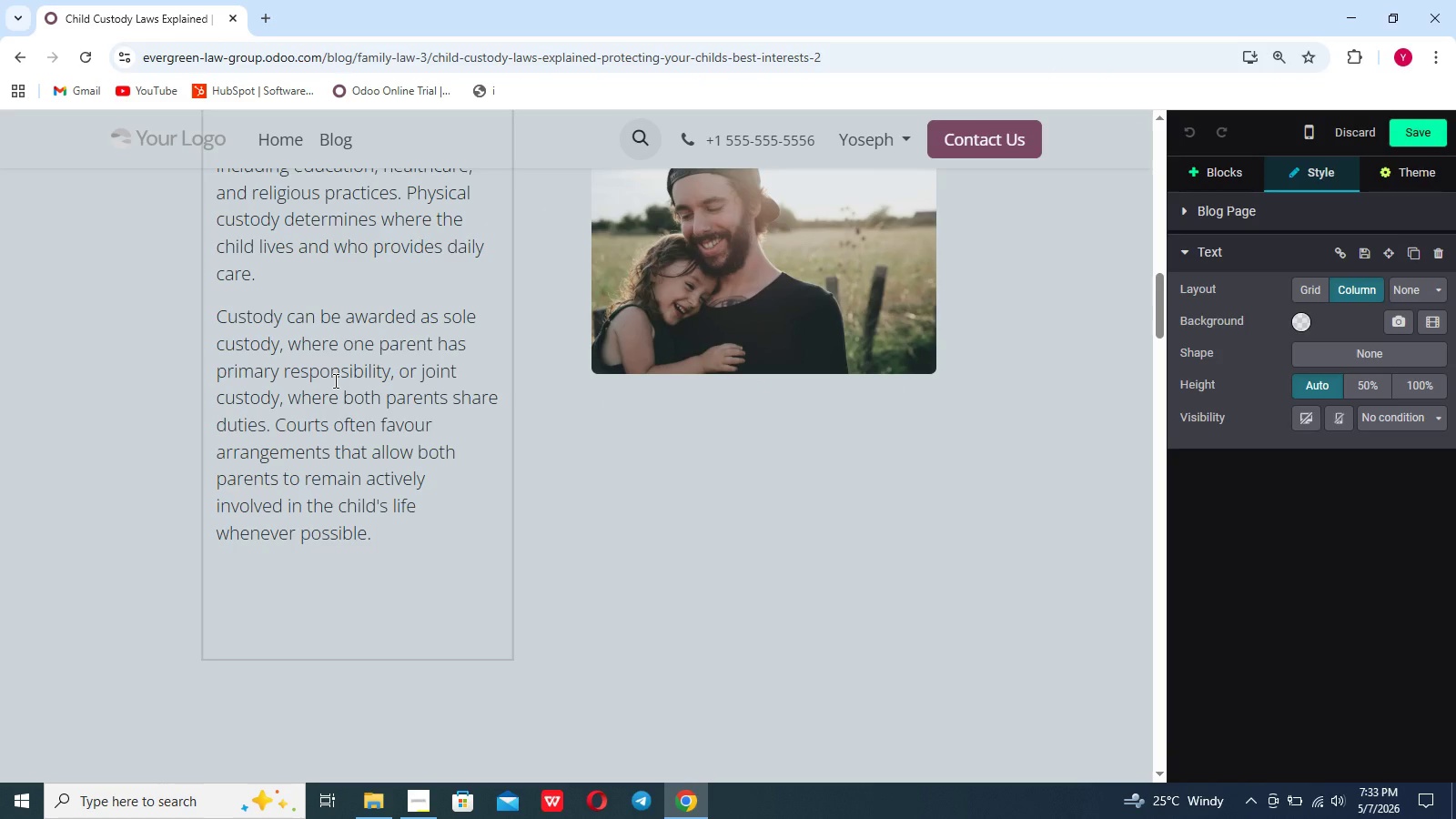 
left_click([334, 380])
 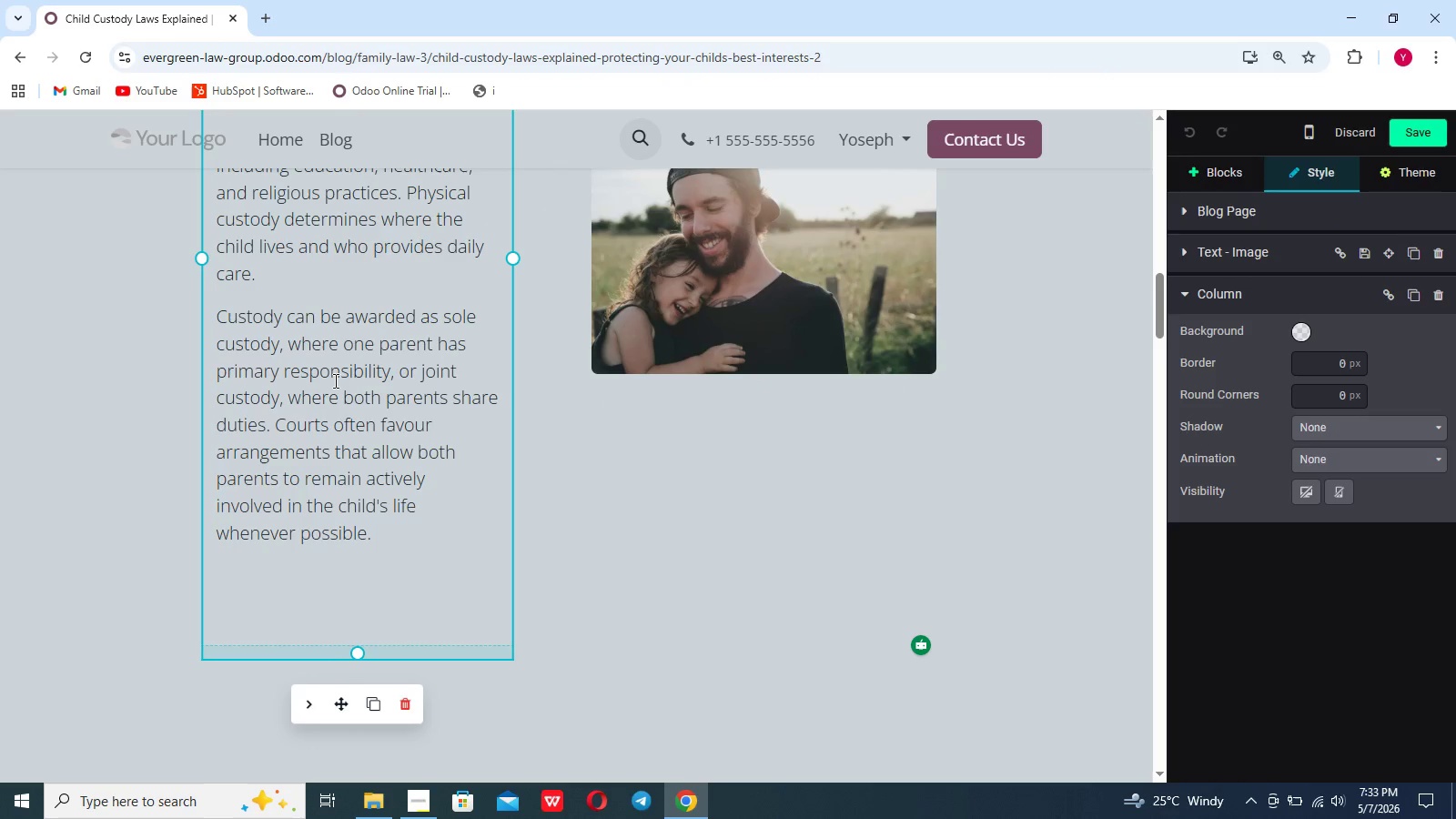 